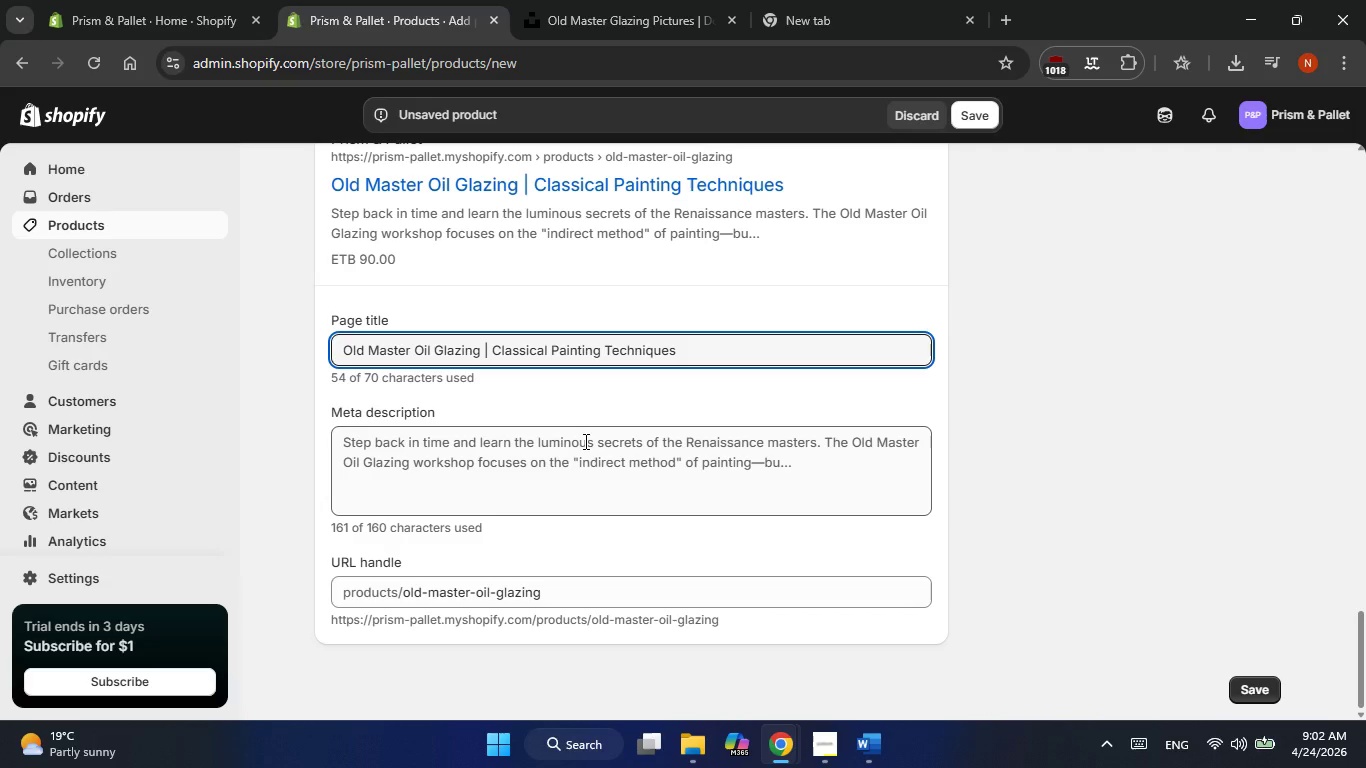 
double_click([584, 441])
 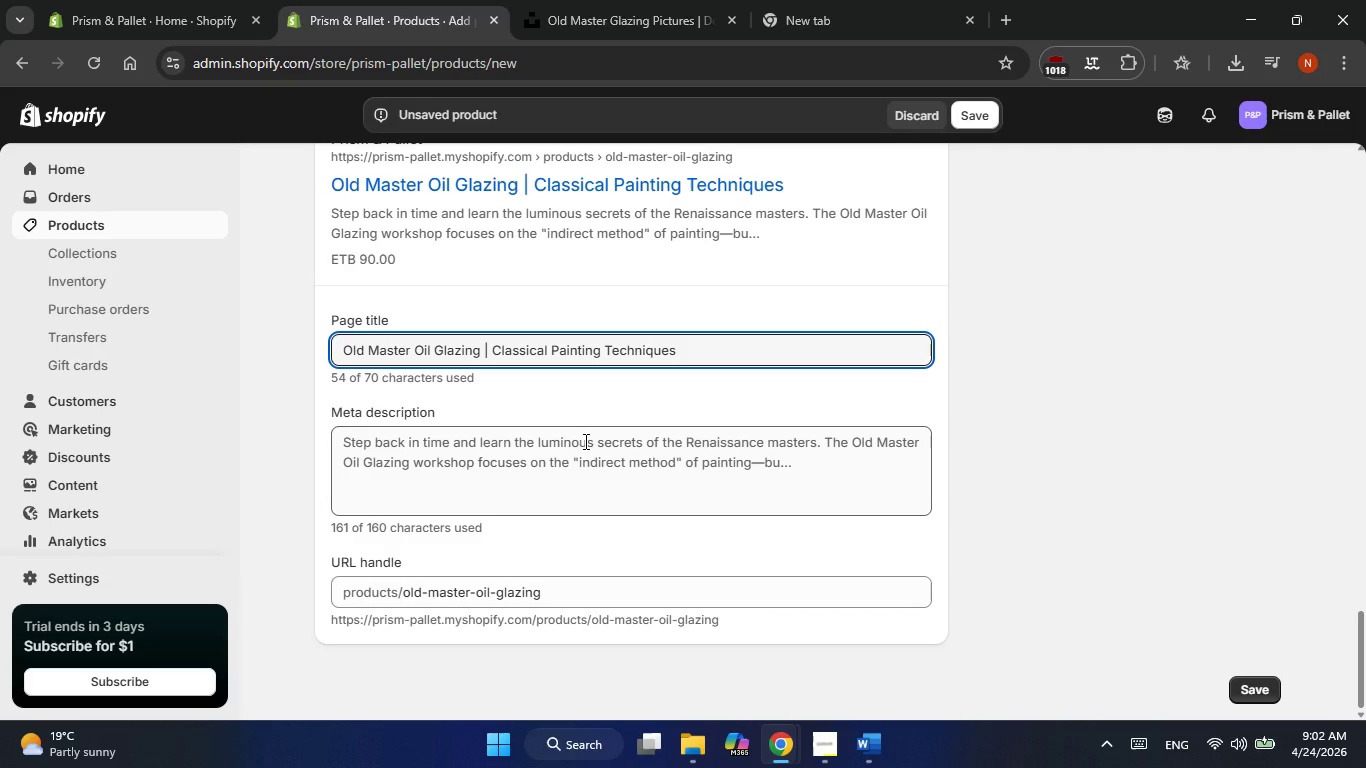 
triple_click([584, 441])
 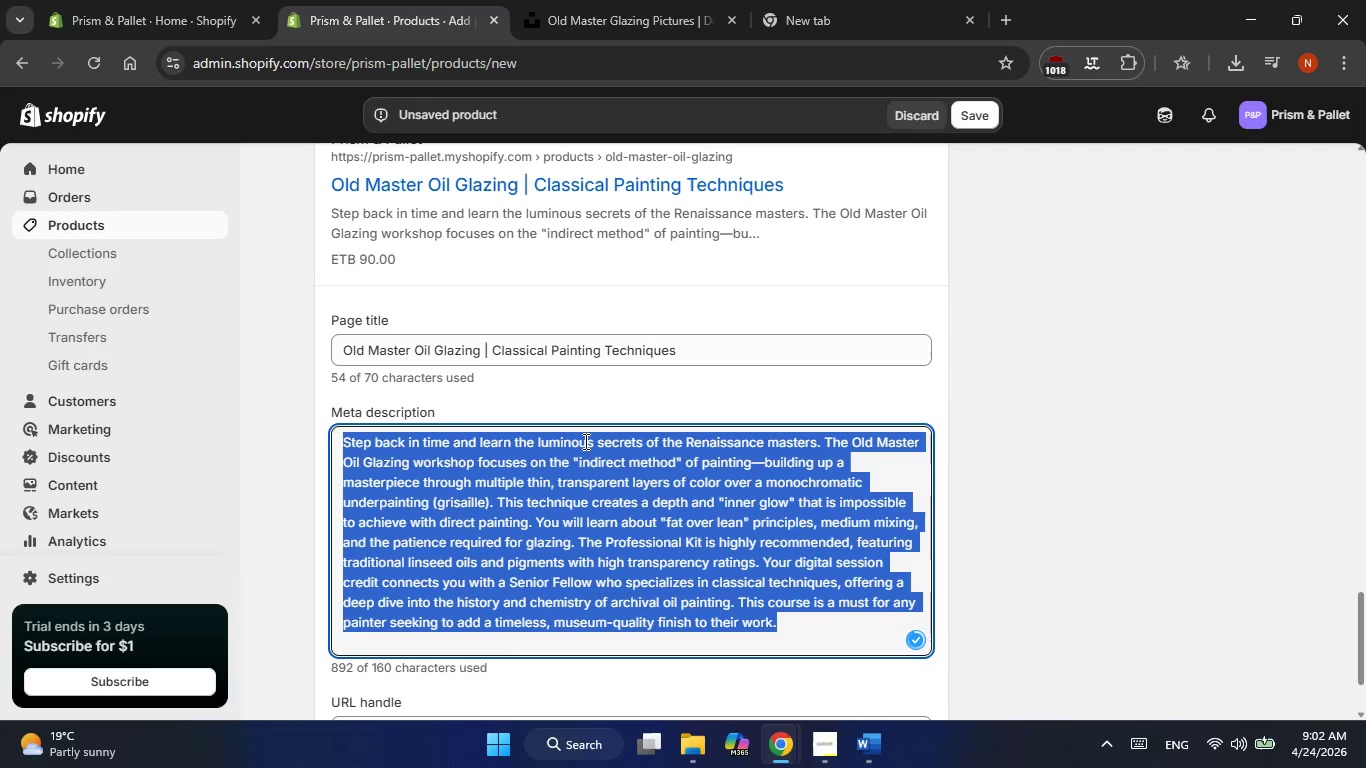 
key(Control+ControlLeft)
 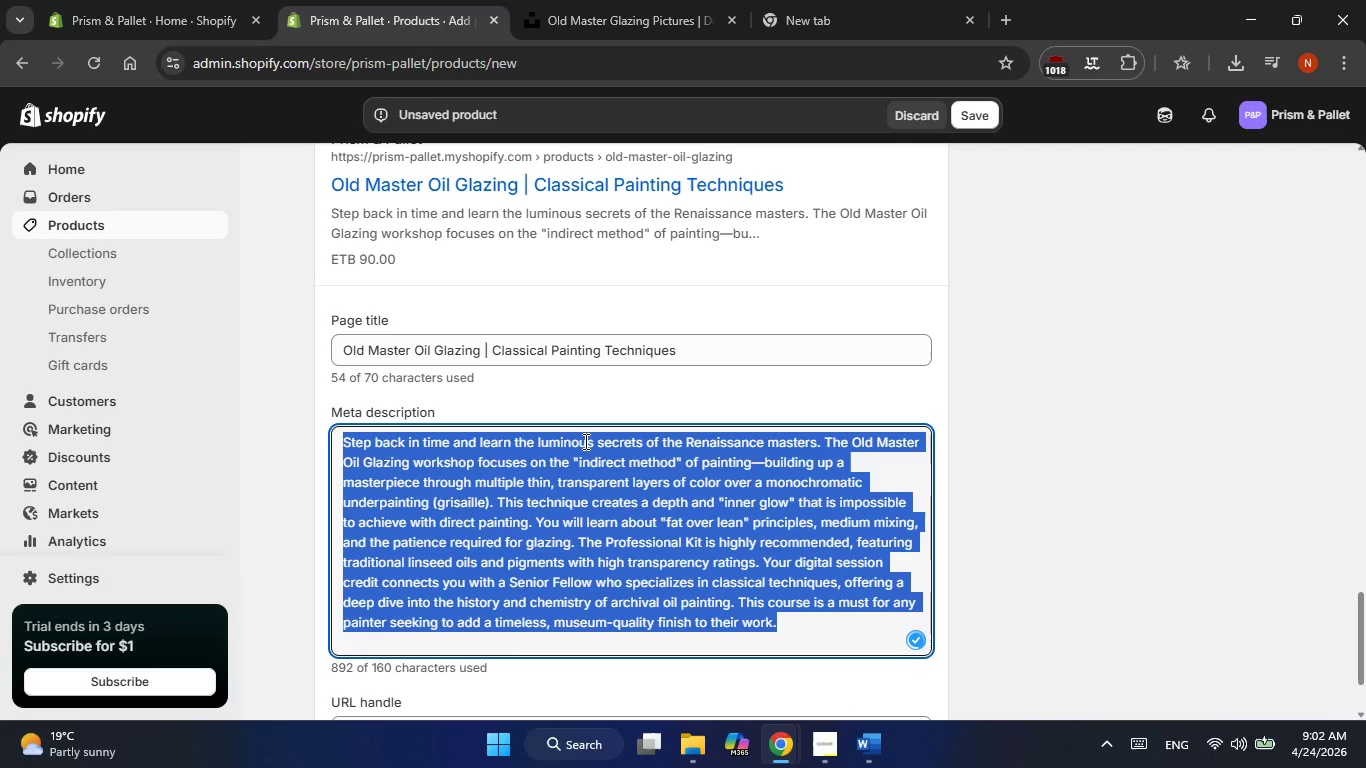 
key(Control+V)
 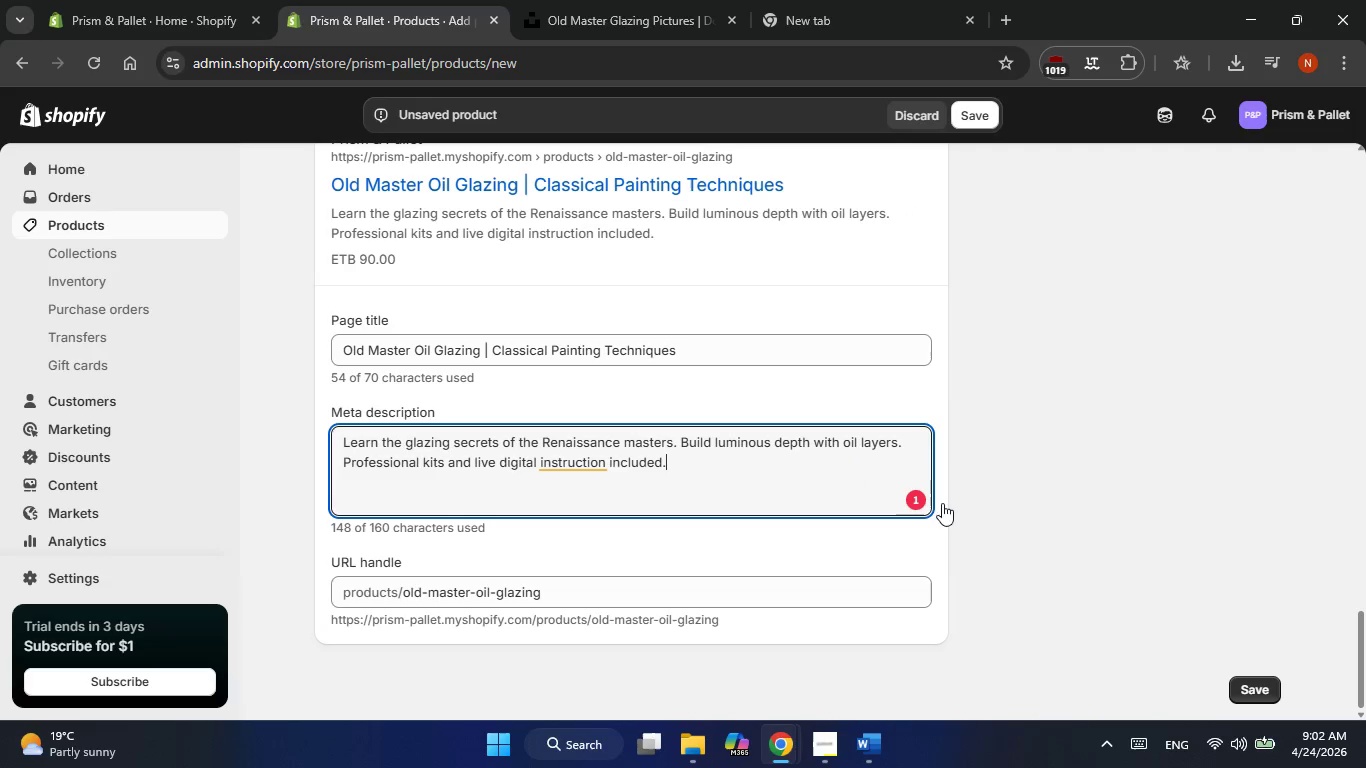 
left_click([915, 502])
 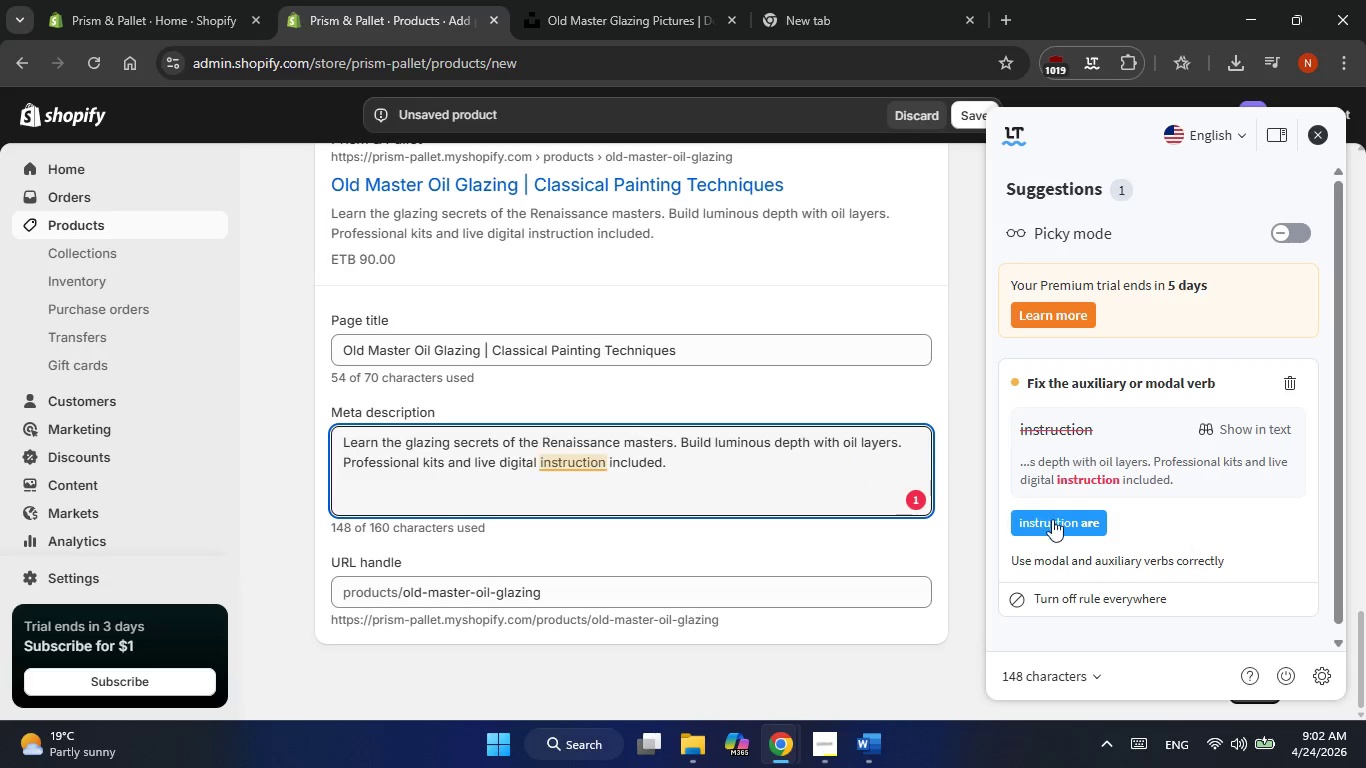 
left_click([1057, 524])
 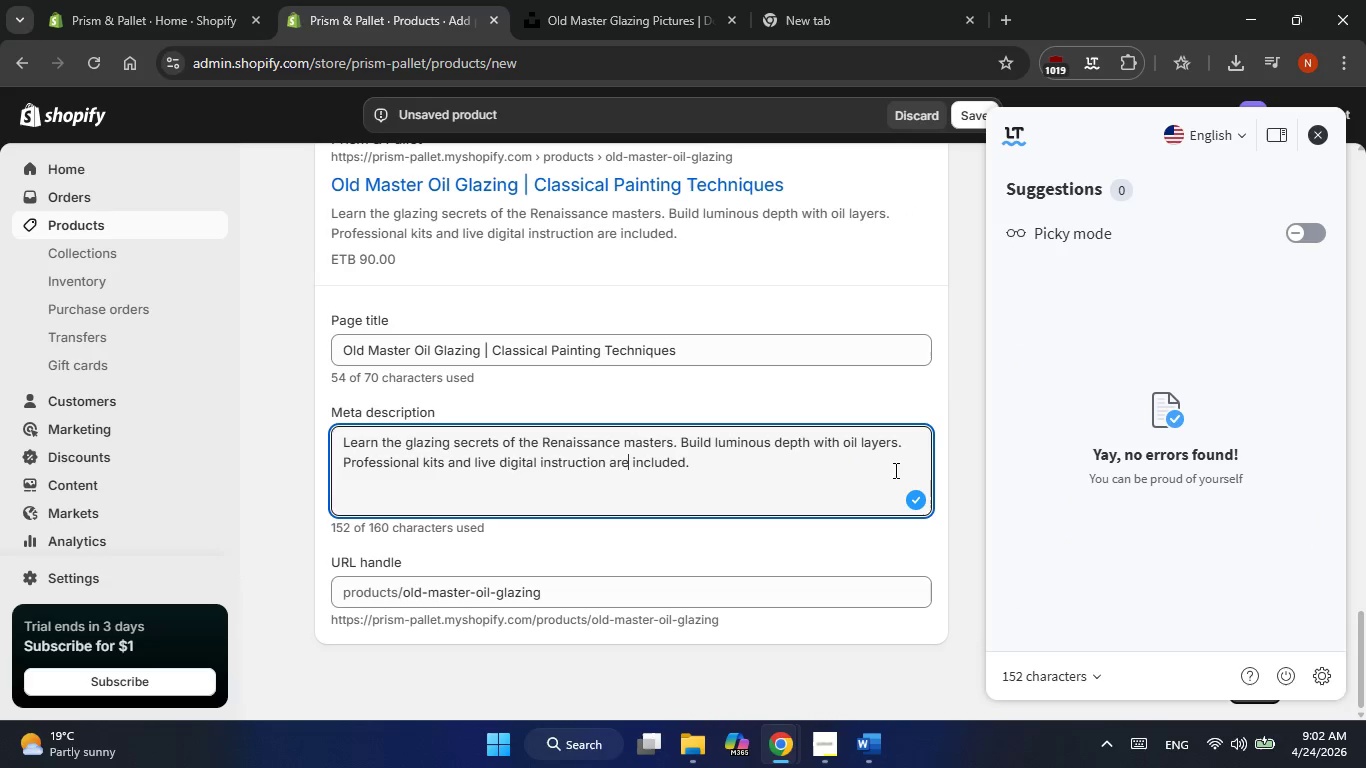 
left_click([957, 422])
 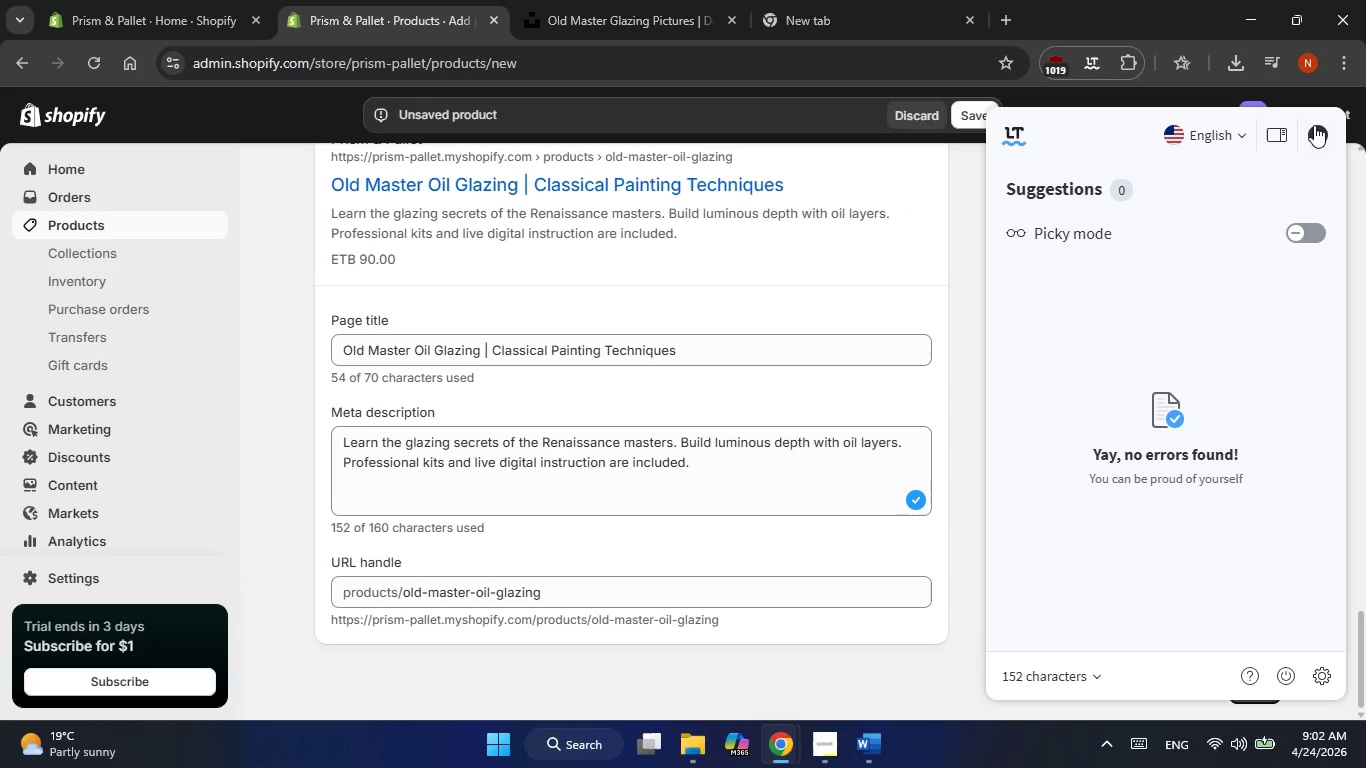 
left_click([1312, 138])
 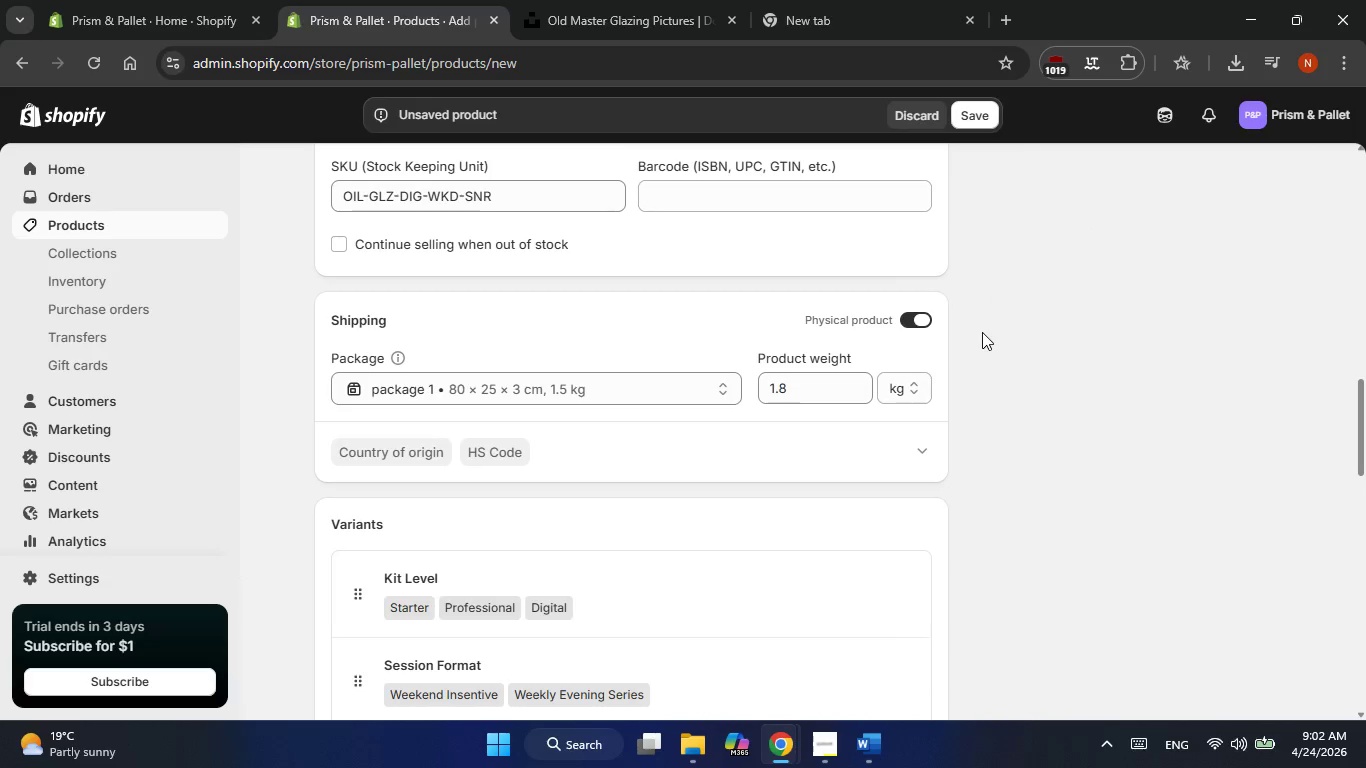 
wait(11.0)
 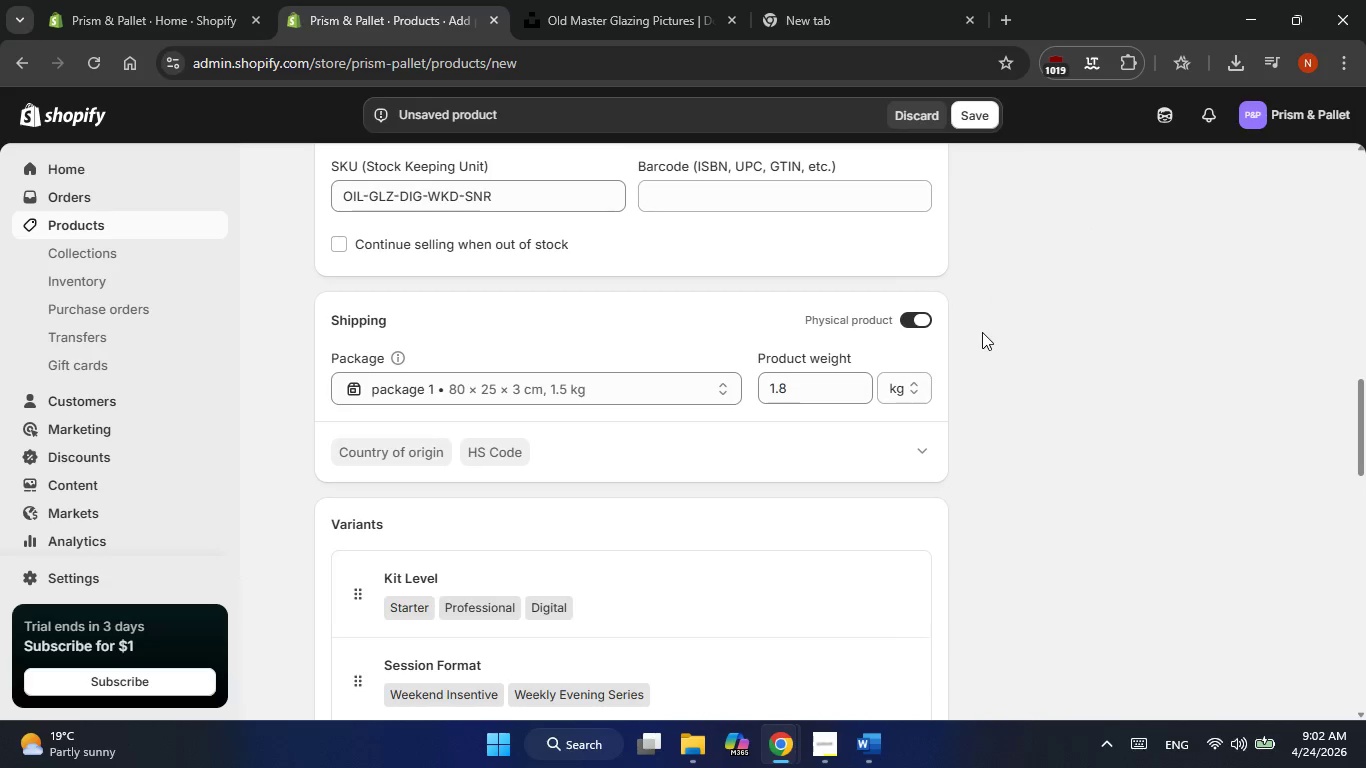 
left_click([861, 741])
 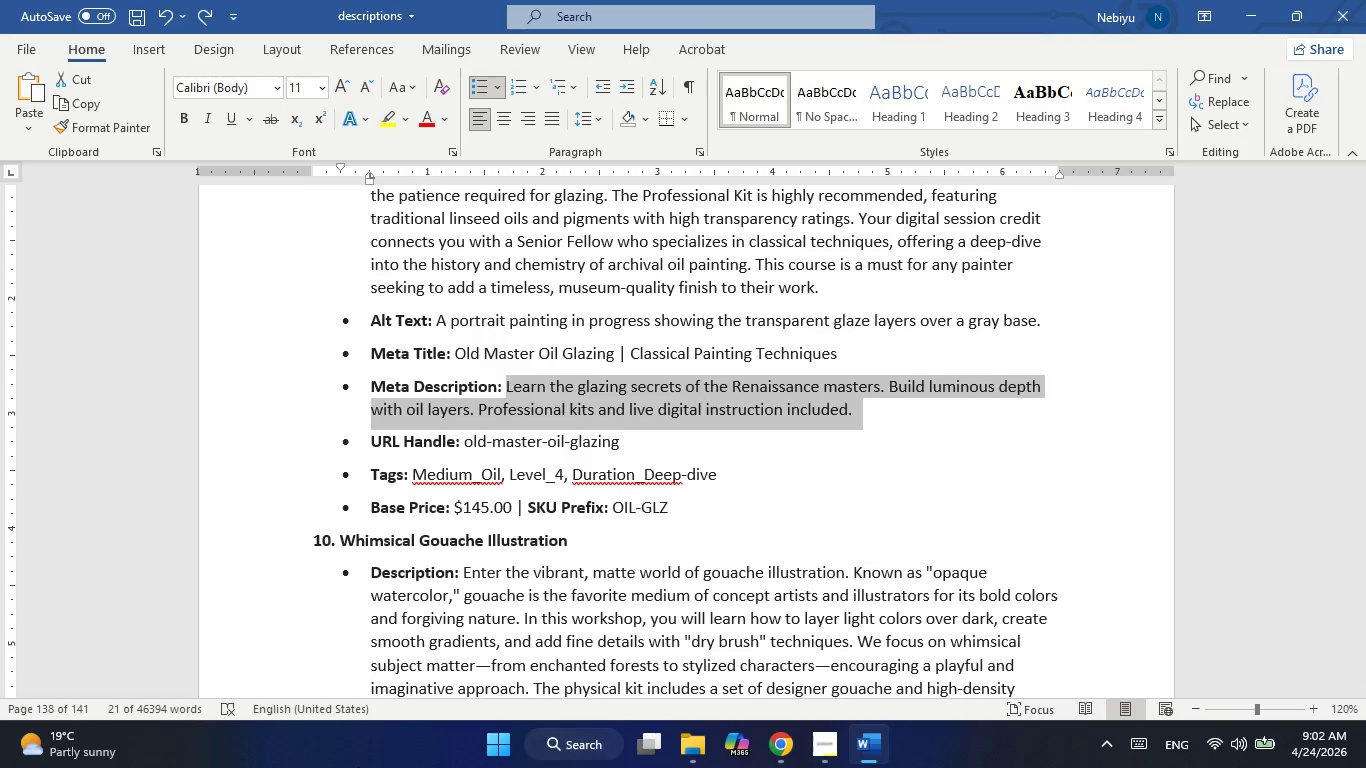 
wait(7.95)
 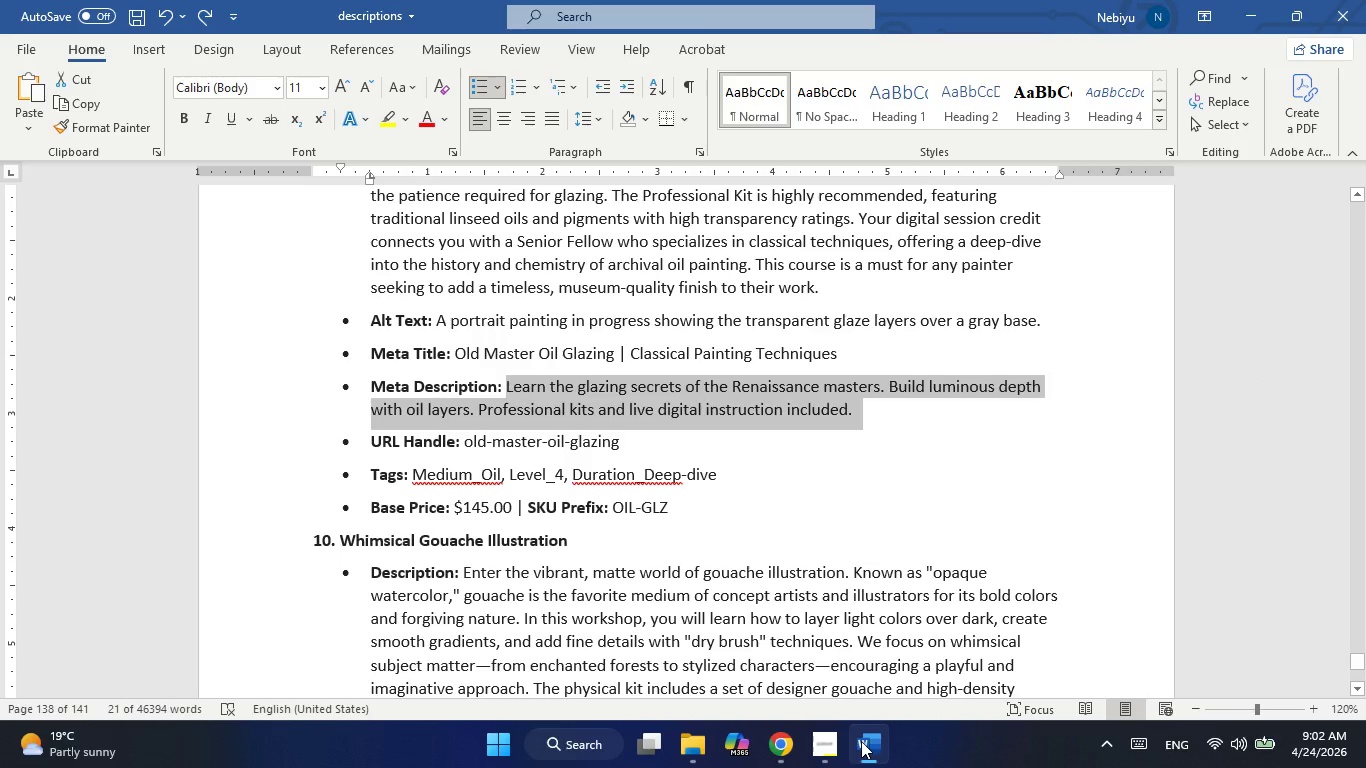 
left_click_drag(start_coordinate=[419, 473], to_coordinate=[728, 464])
 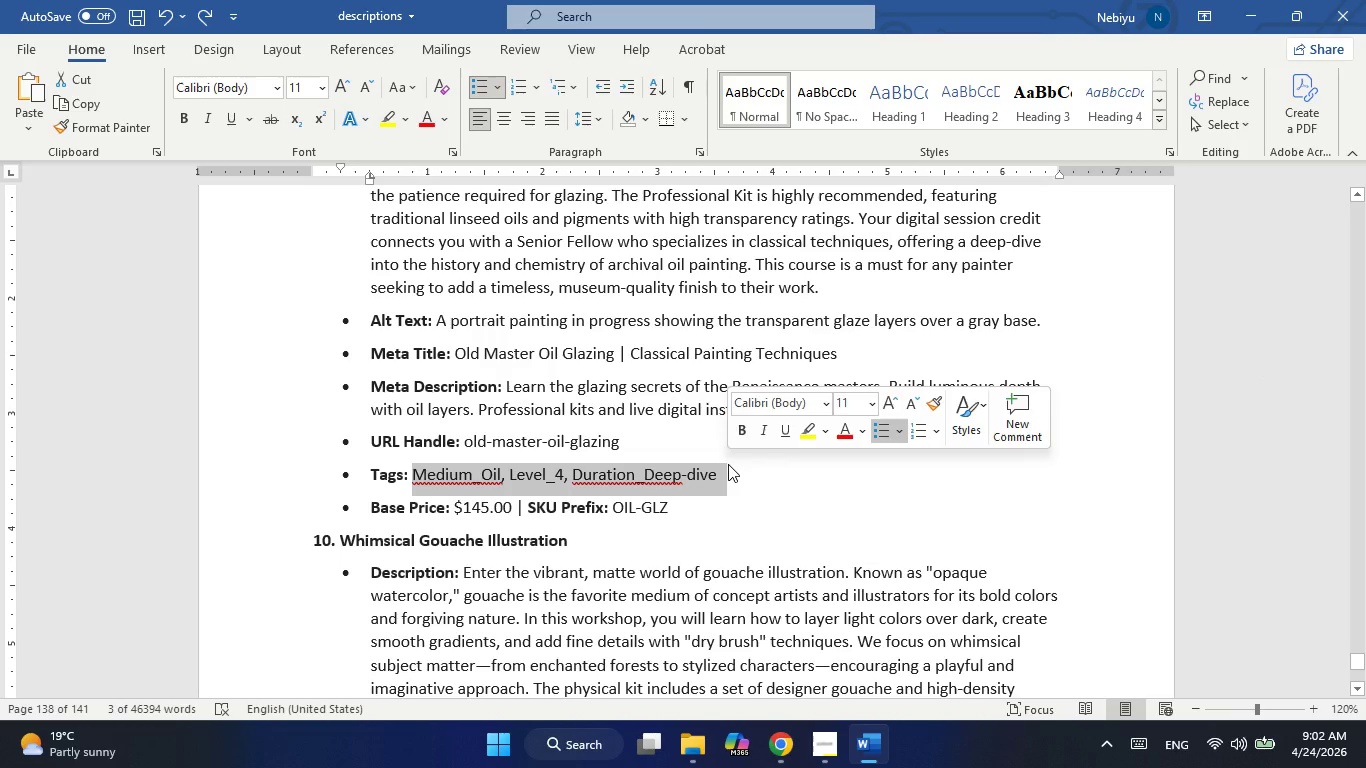 
key(Control+C)
 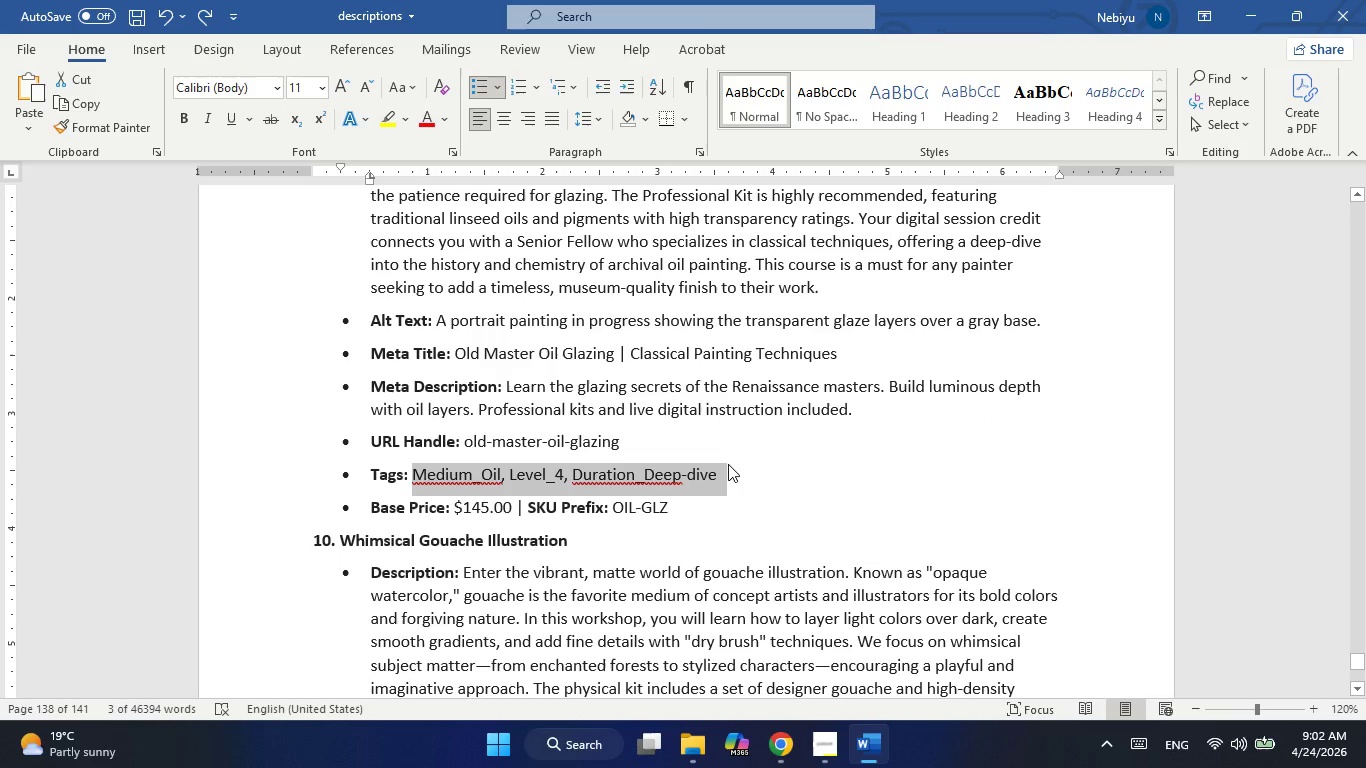 
key(Alt+Tab)
 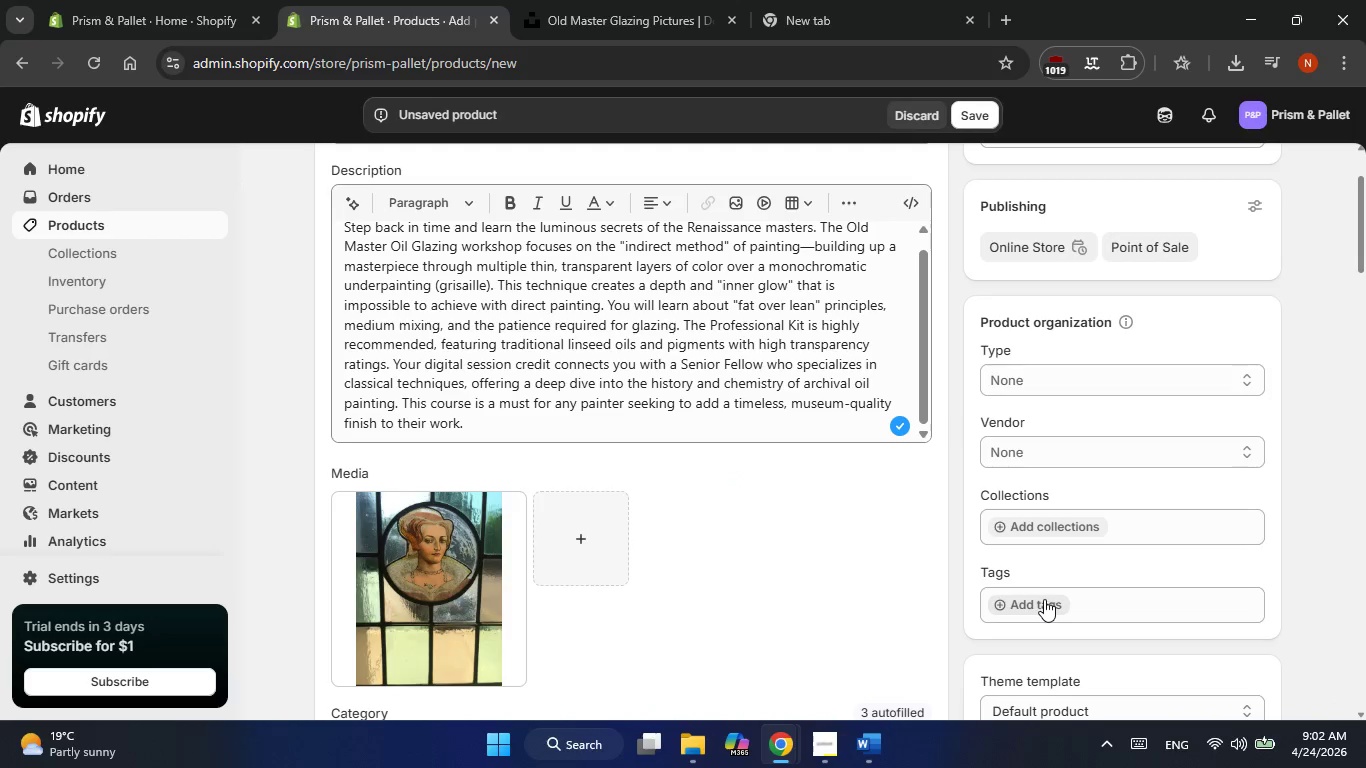 
left_click([1044, 601])
 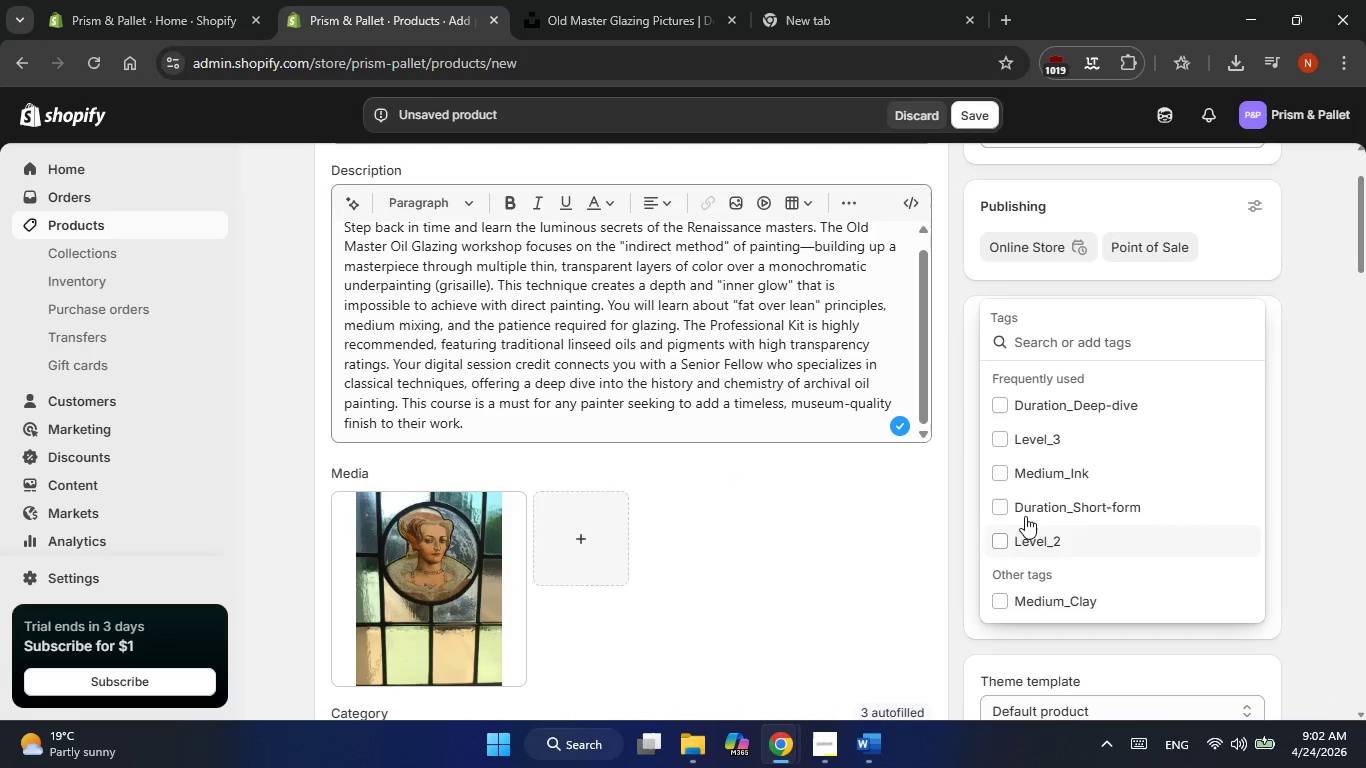 
key(Control+ControlLeft)
 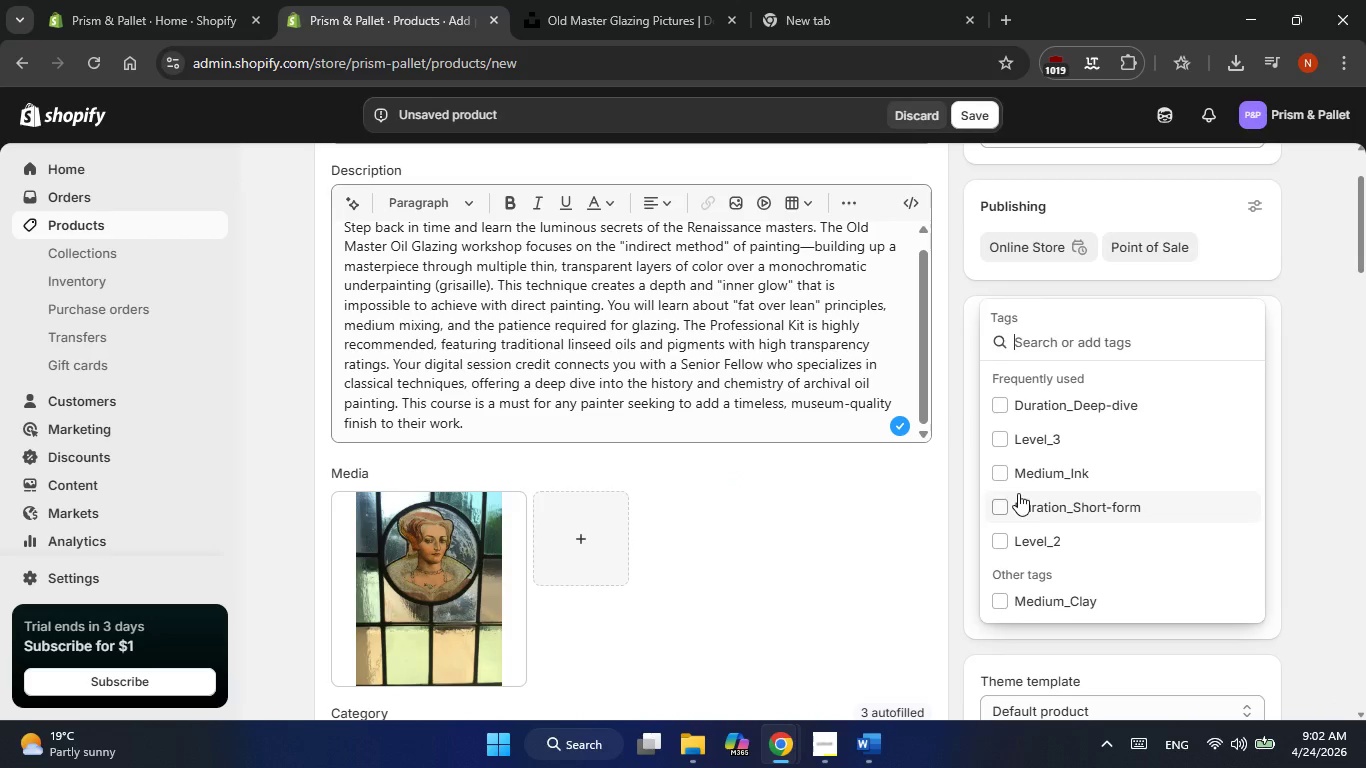 
key(Control+V)
 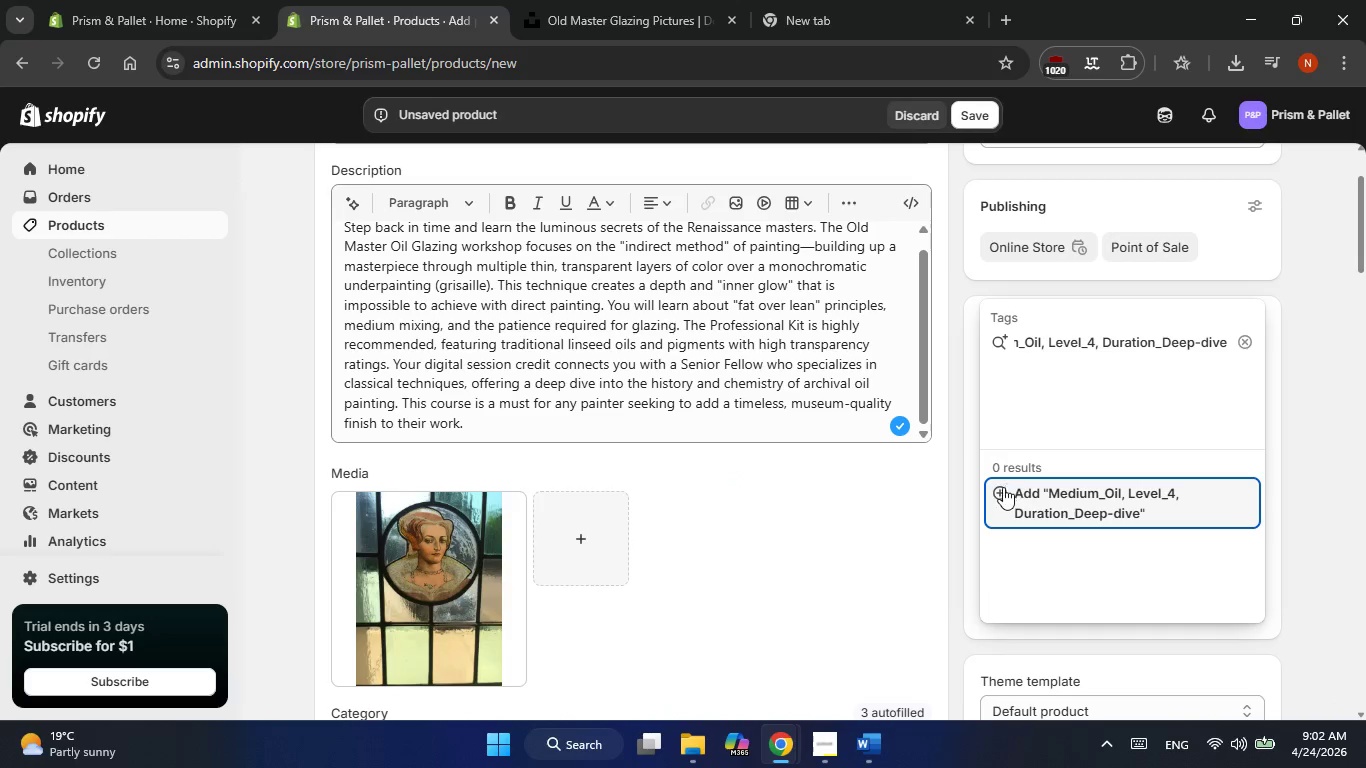 
left_click([1001, 490])
 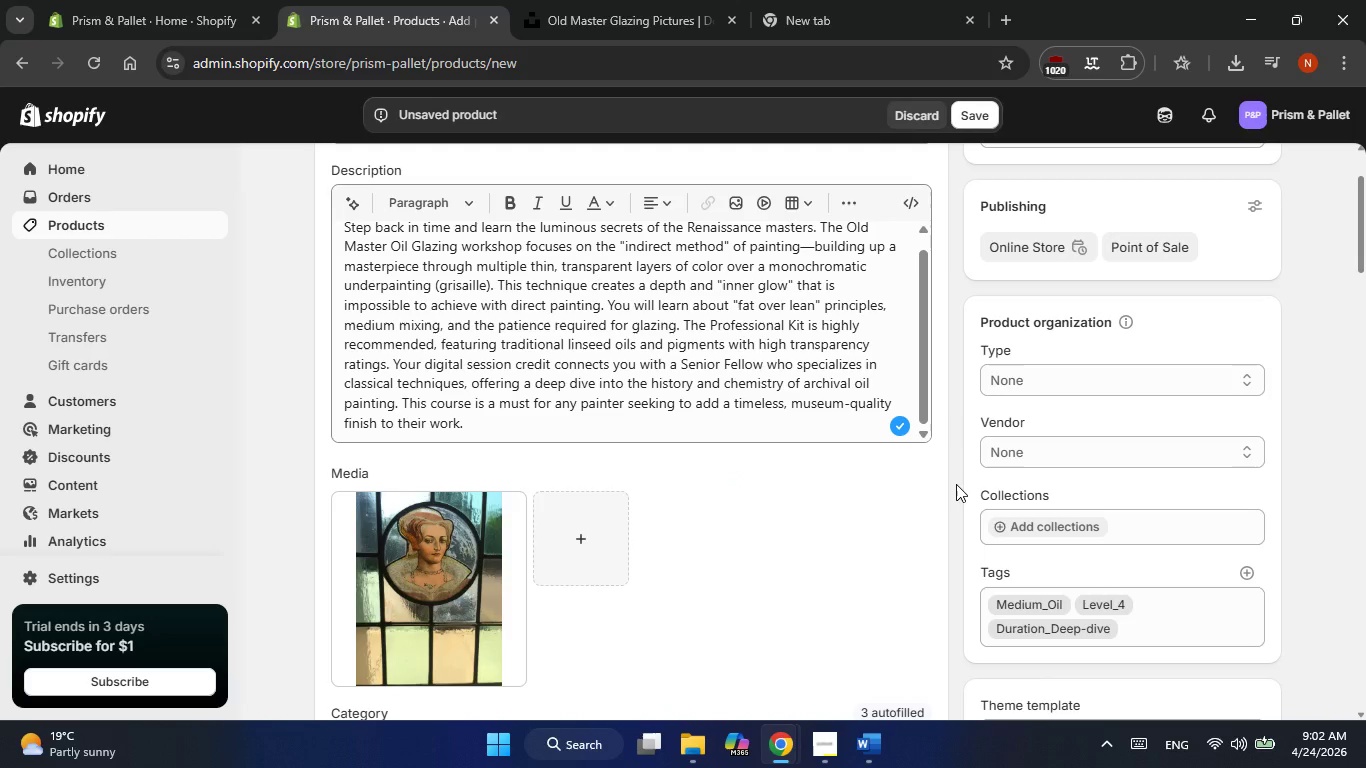 
wait(5.53)
 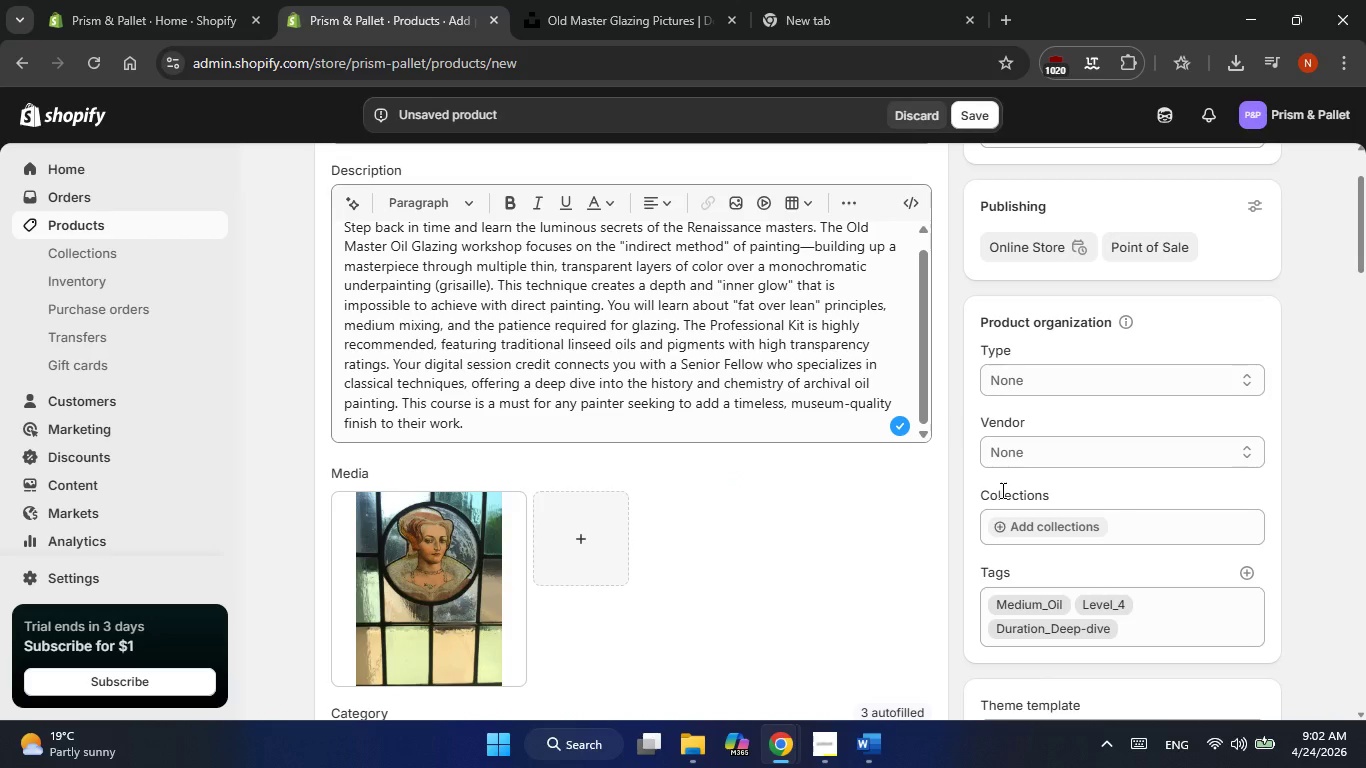 
left_click([956, 484])
 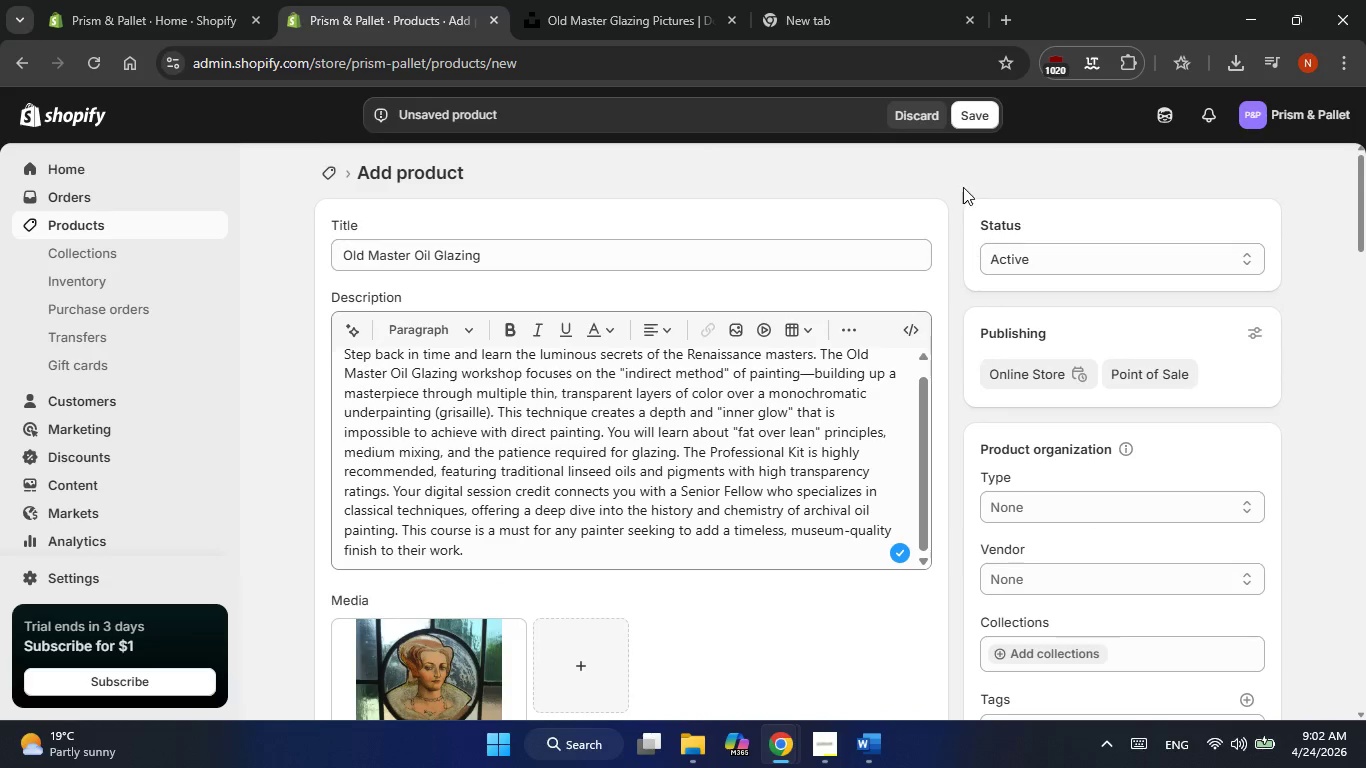 
left_click([966, 125])
 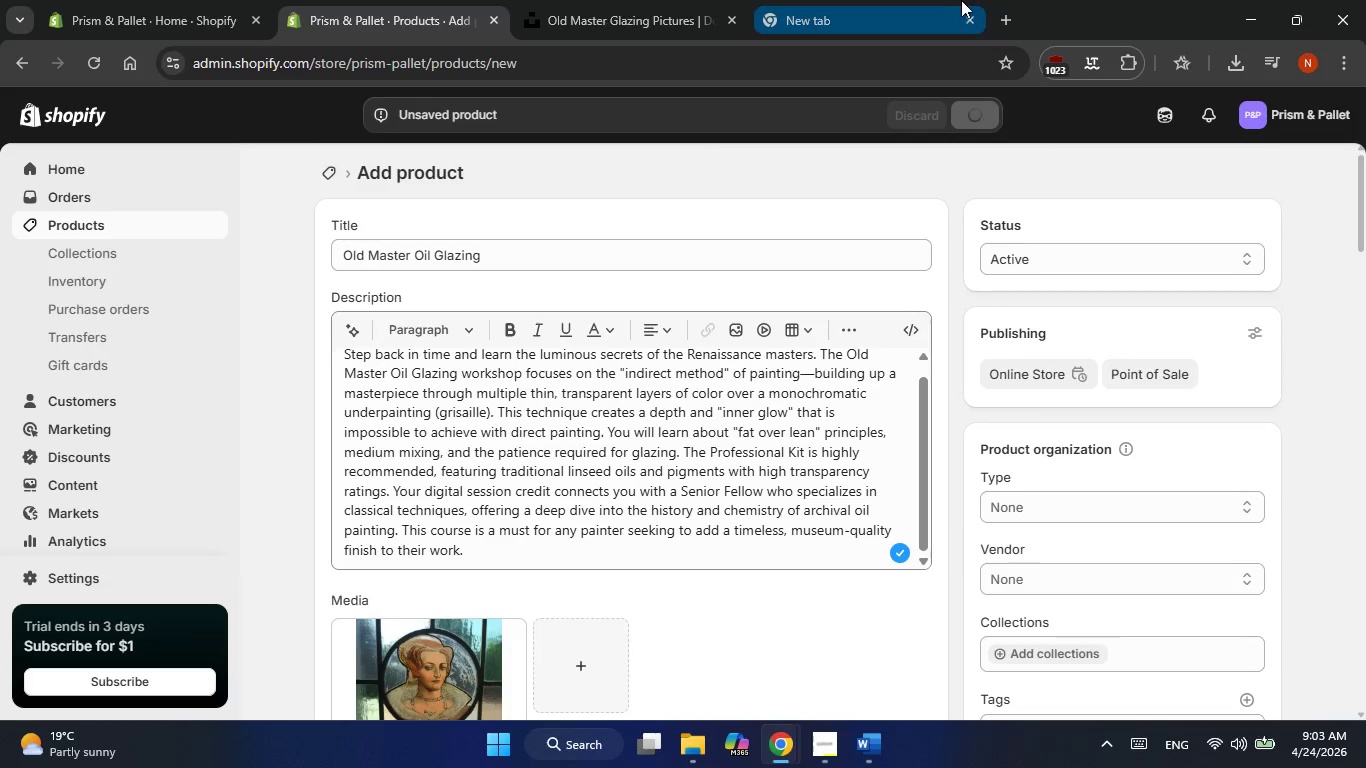 
wait(8.45)
 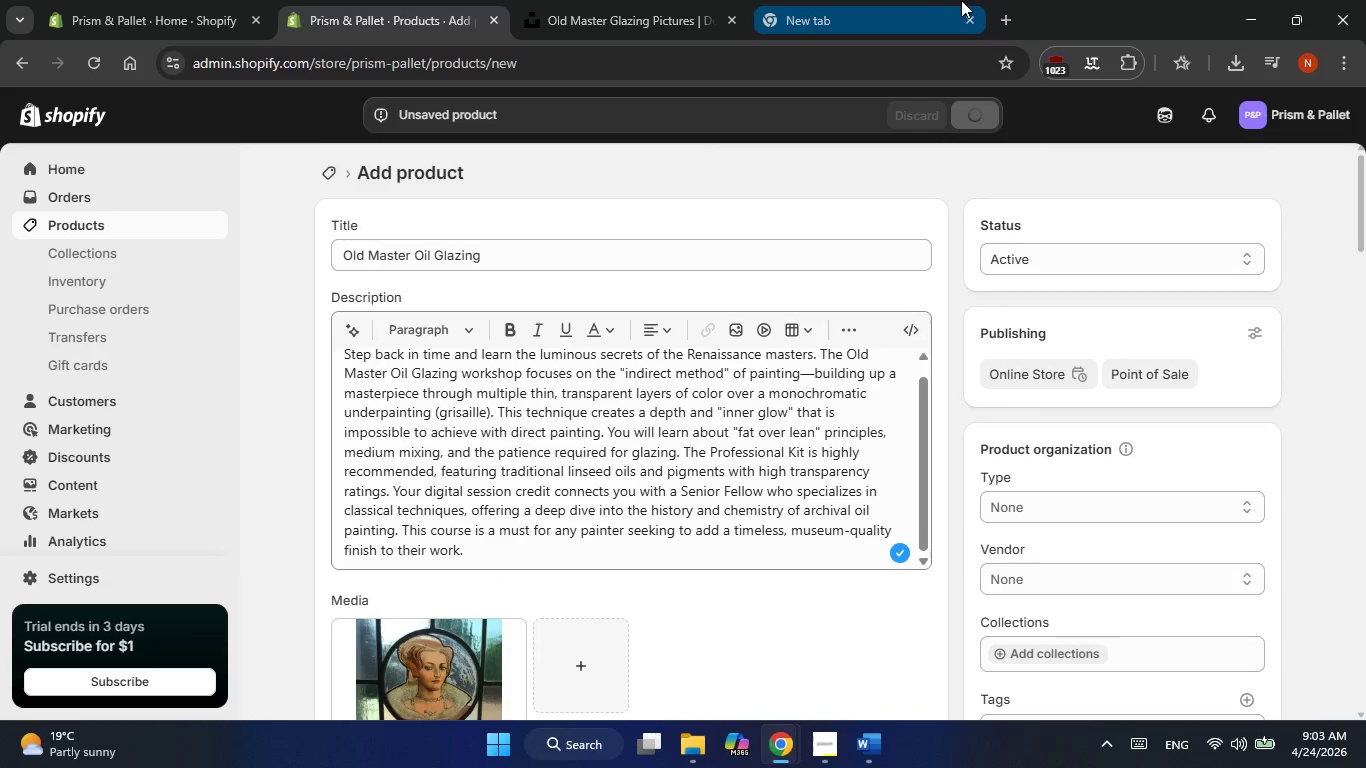 
key(PlayPause)
 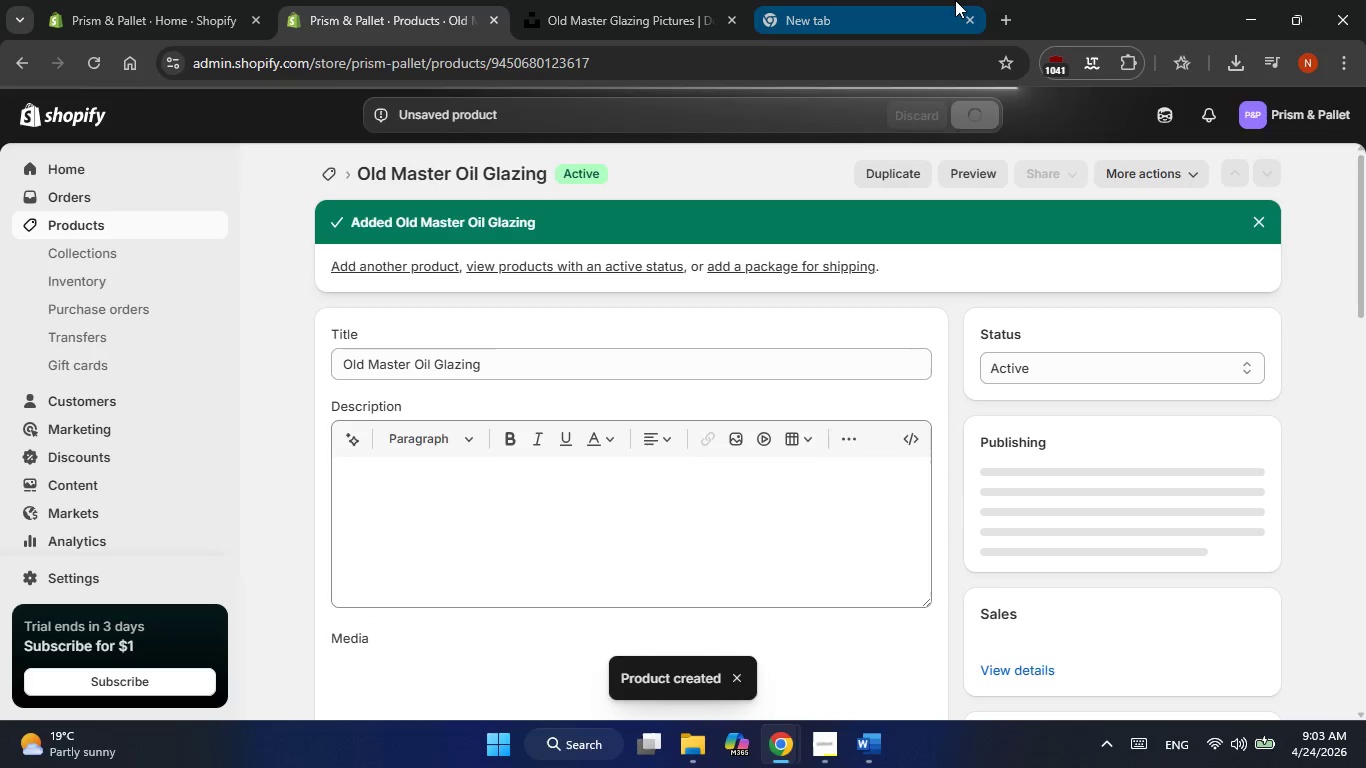 
wait(6.33)
 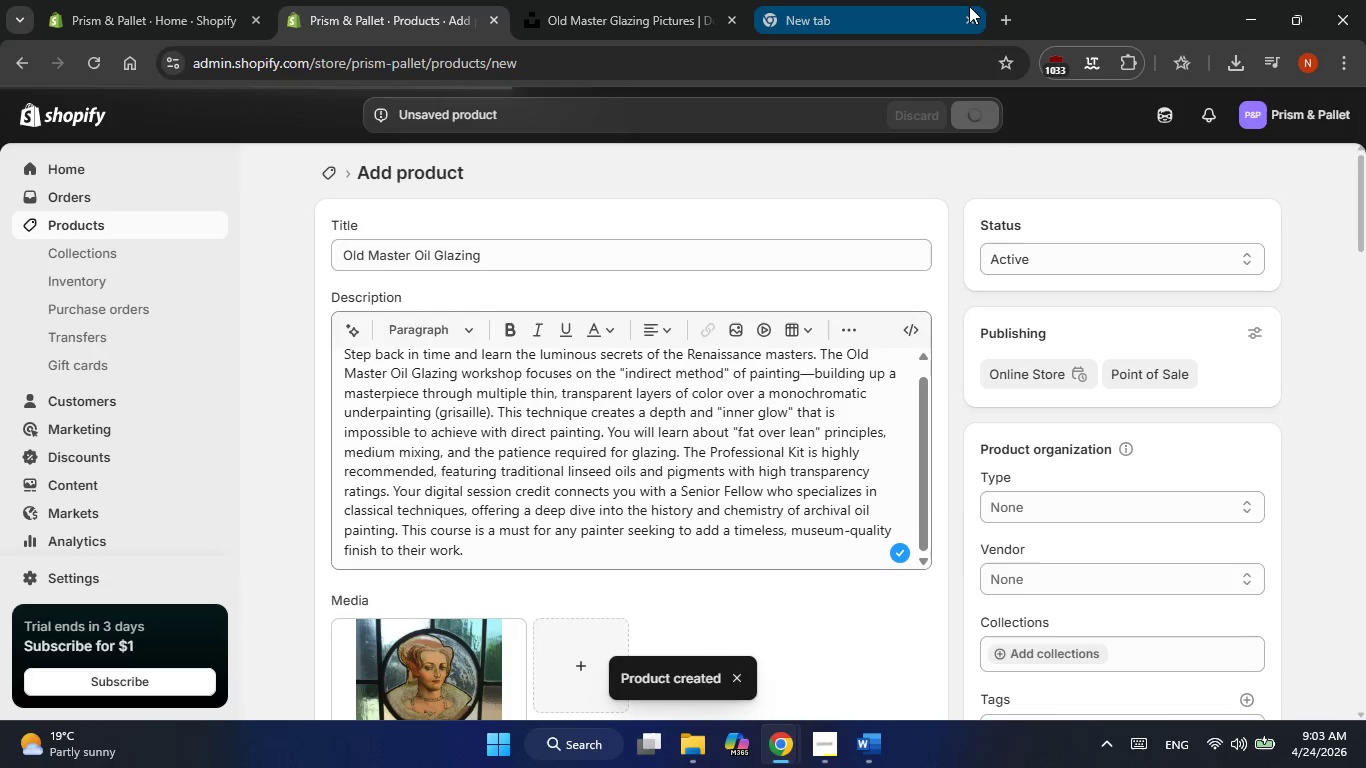 
left_click([870, 767])
 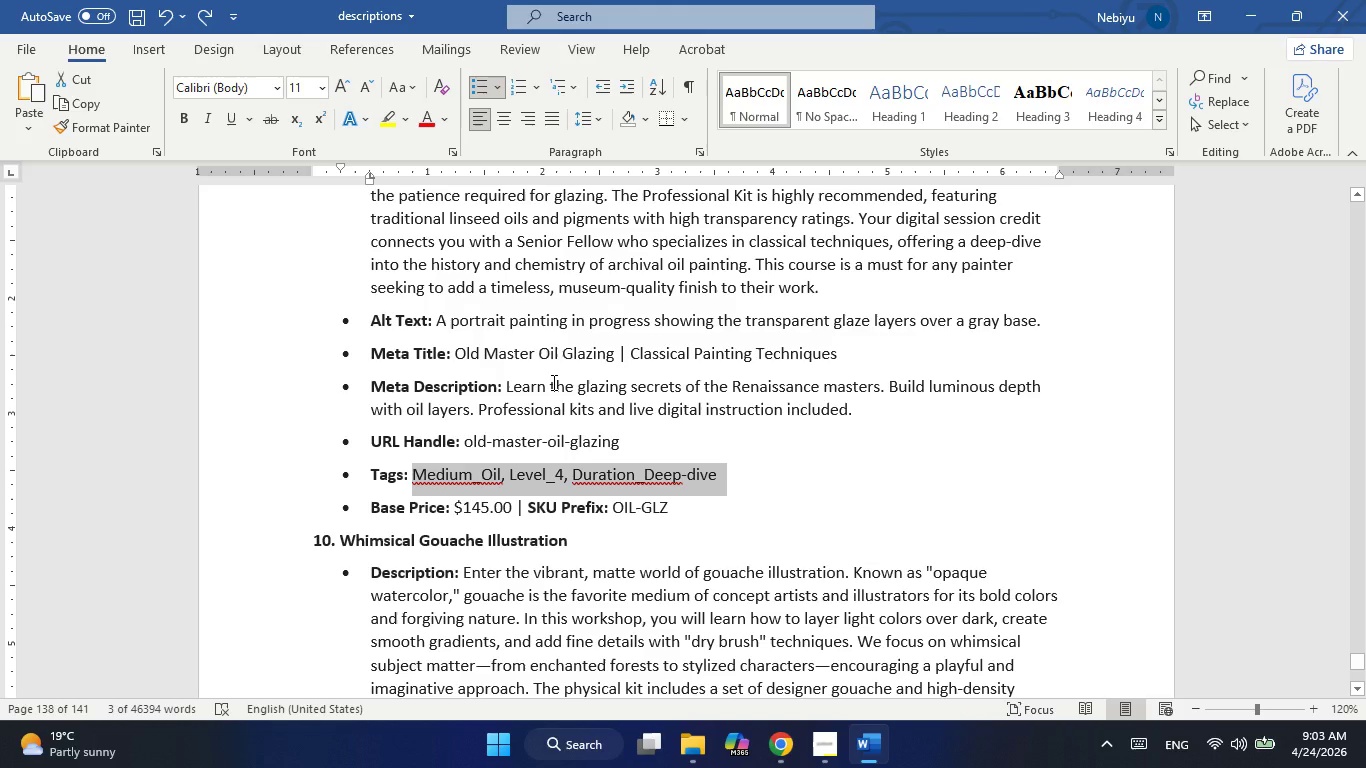 
scroll: coordinate [552, 382], scroll_direction: up, amount: 6.0
 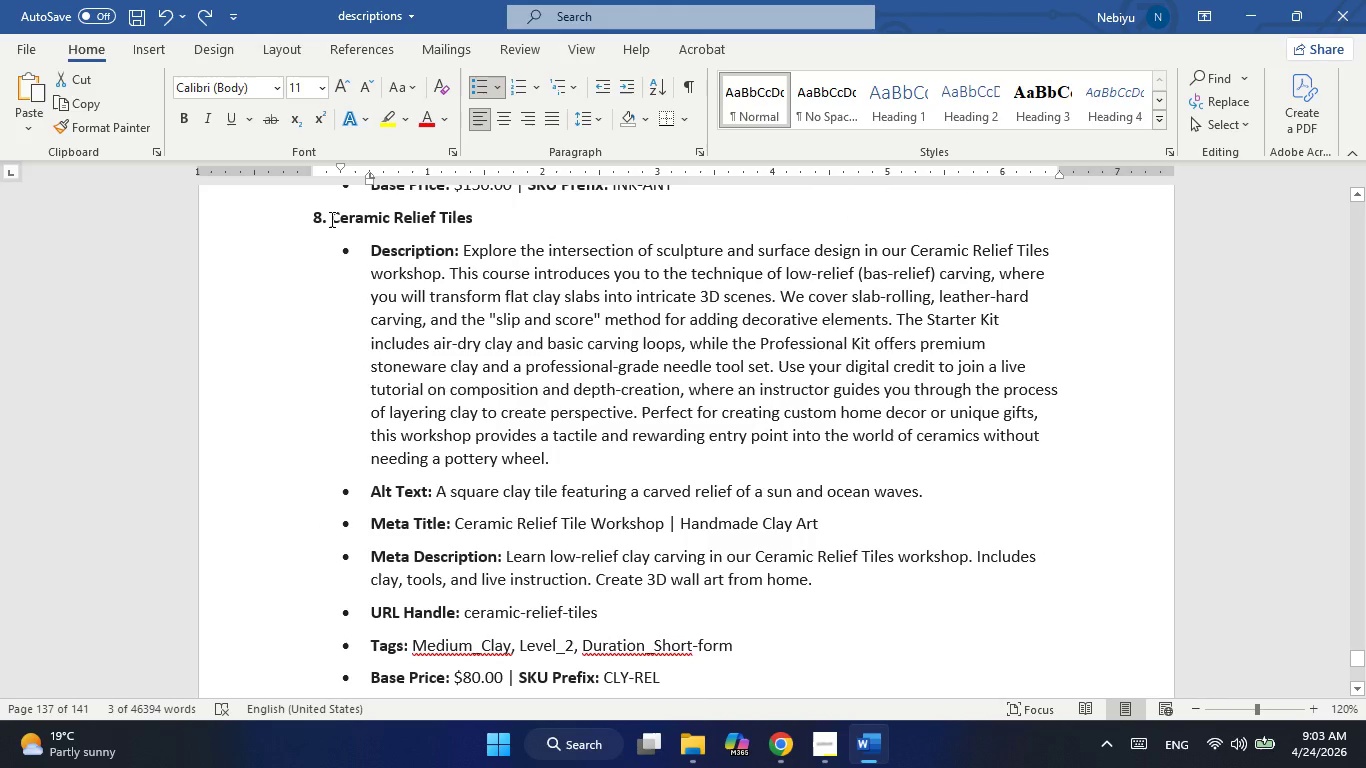 
left_click_drag(start_coordinate=[330, 219], to_coordinate=[362, 241])
 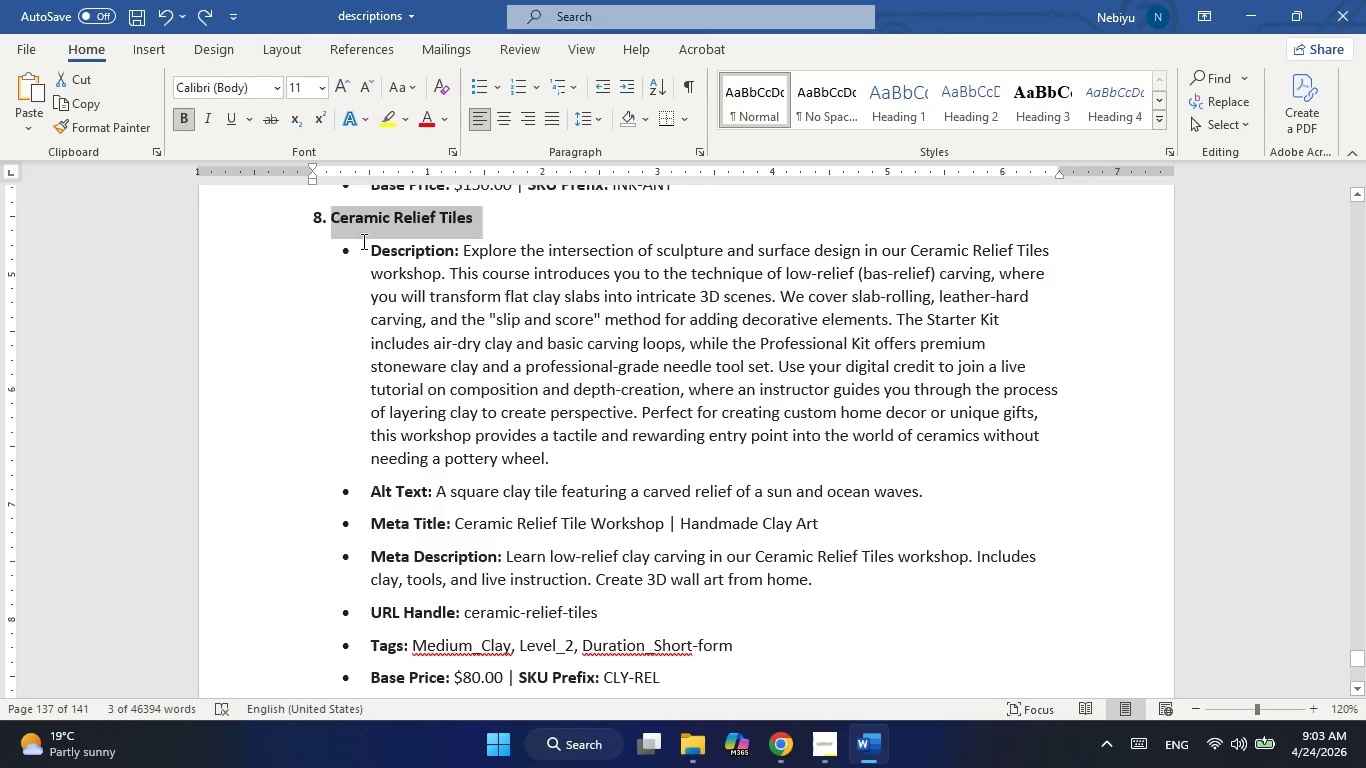 
key(Control+ControlLeft)
 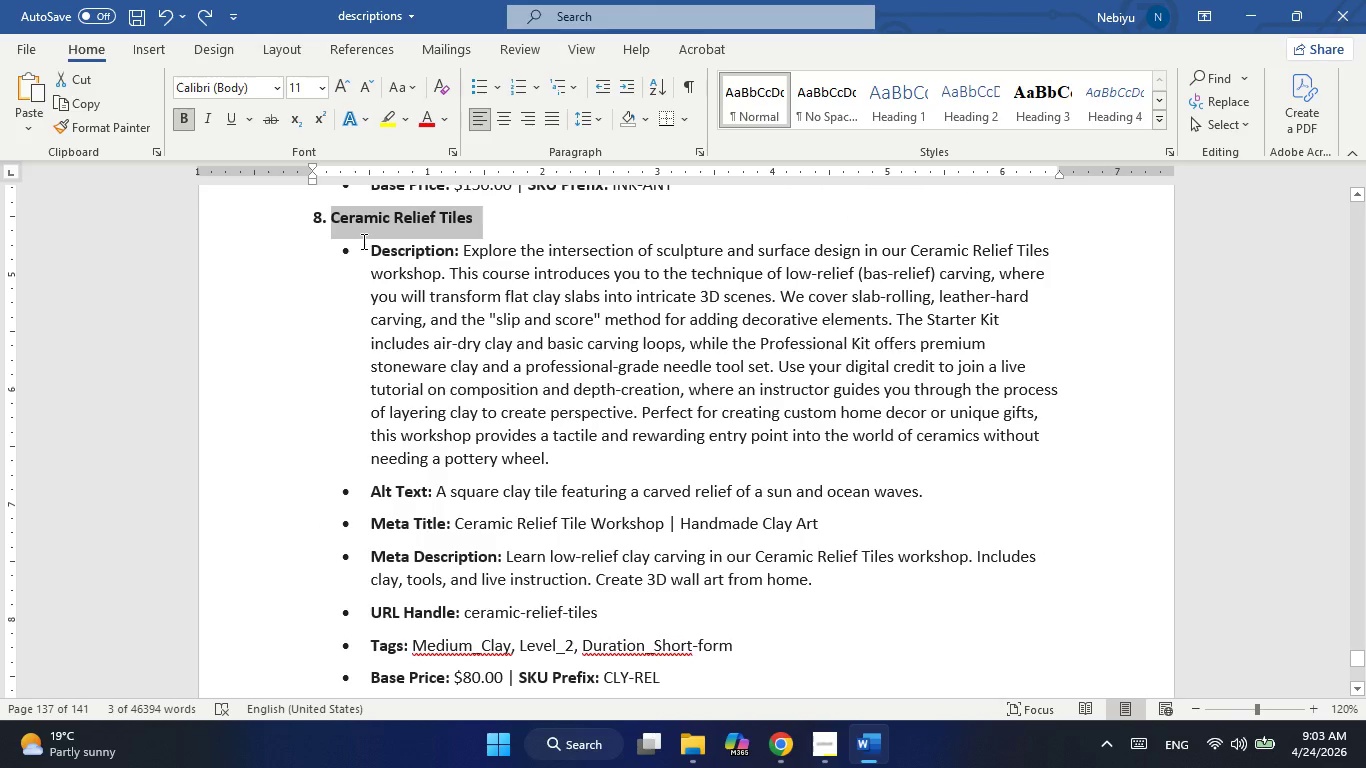 
key(Control+C)
 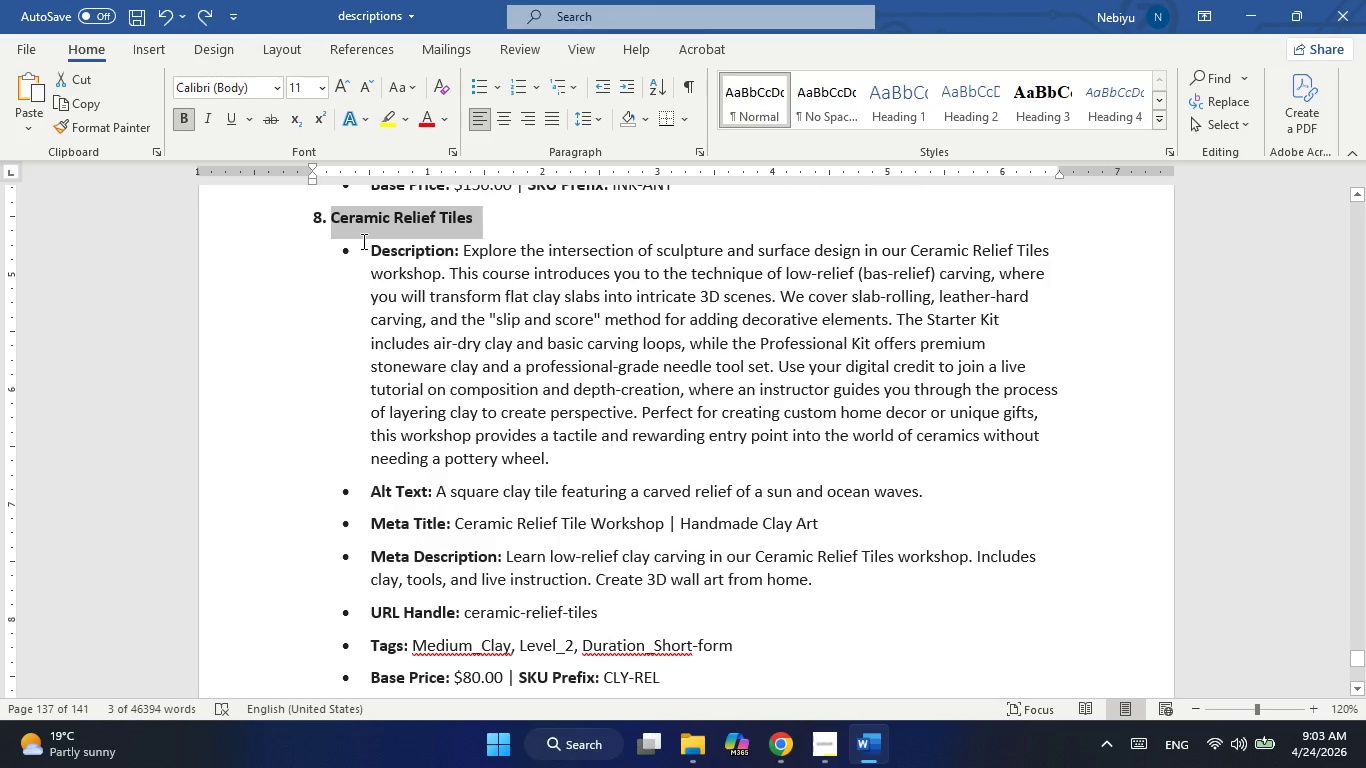 
key(Alt+AltLeft)
 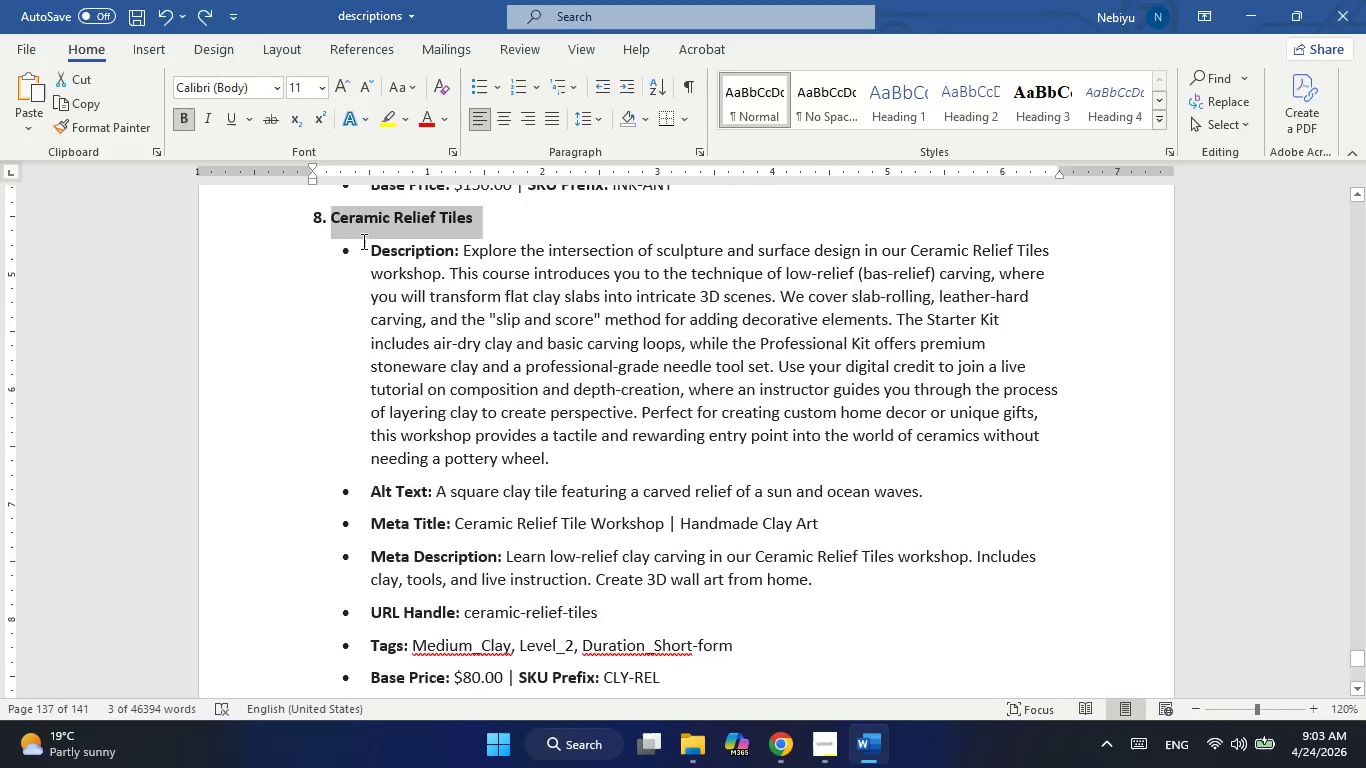 
key(Alt+Tab)
 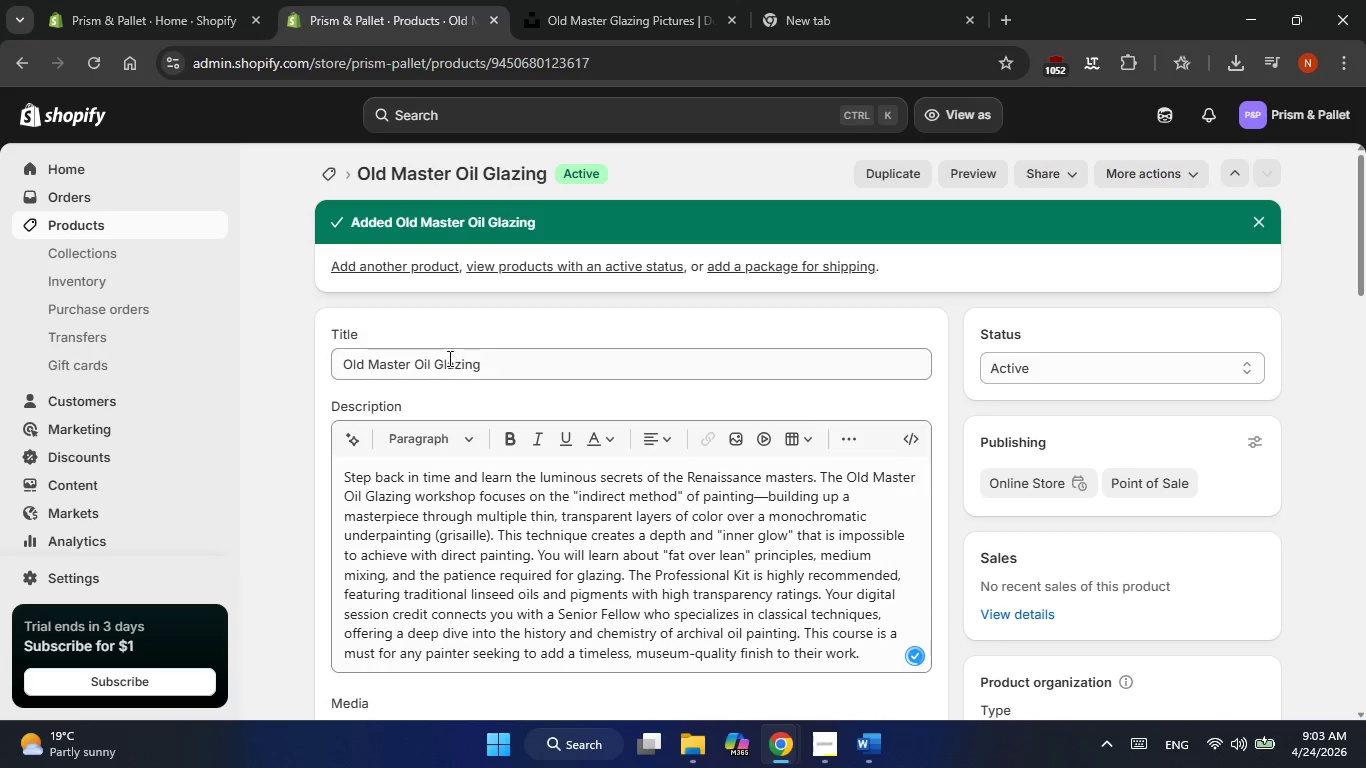 
double_click([445, 362])
 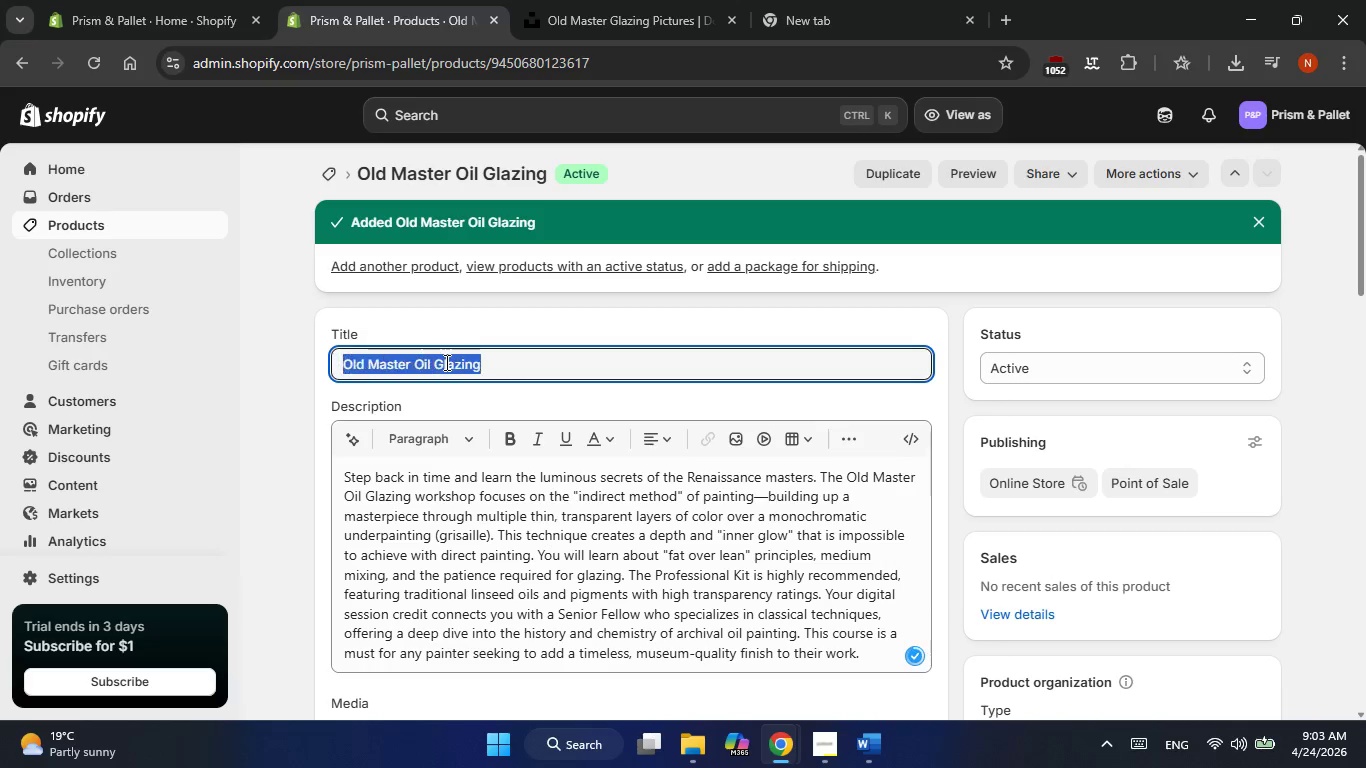 
triple_click([445, 362])
 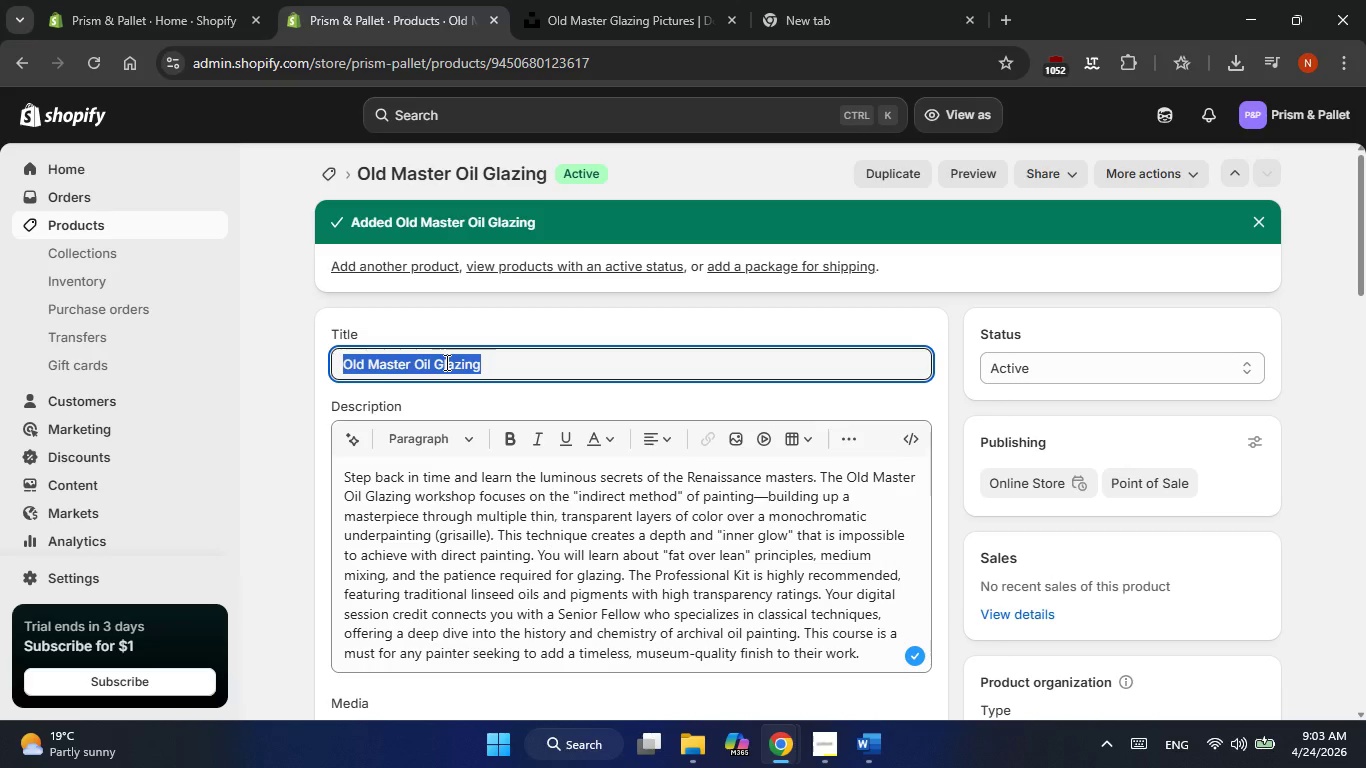 
key(Control+ControlLeft)
 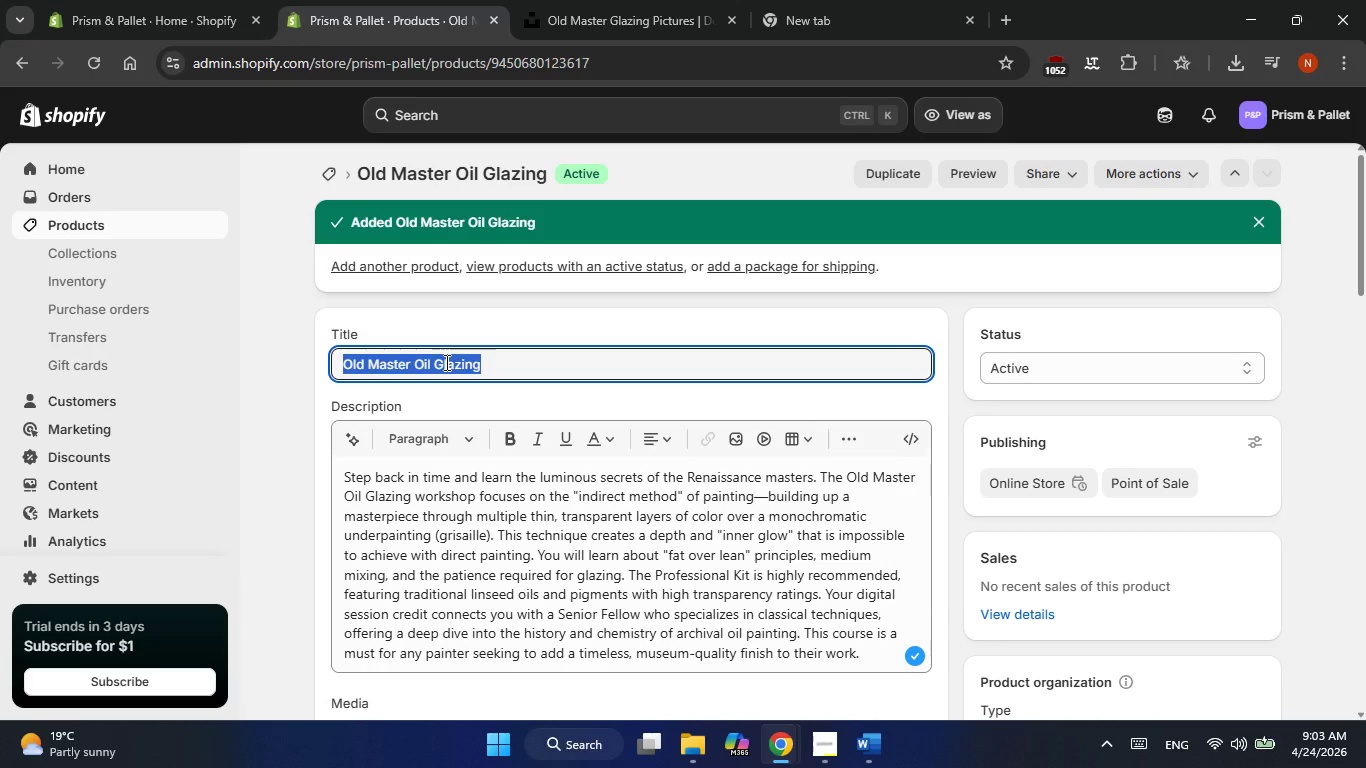 
key(Control+V)
 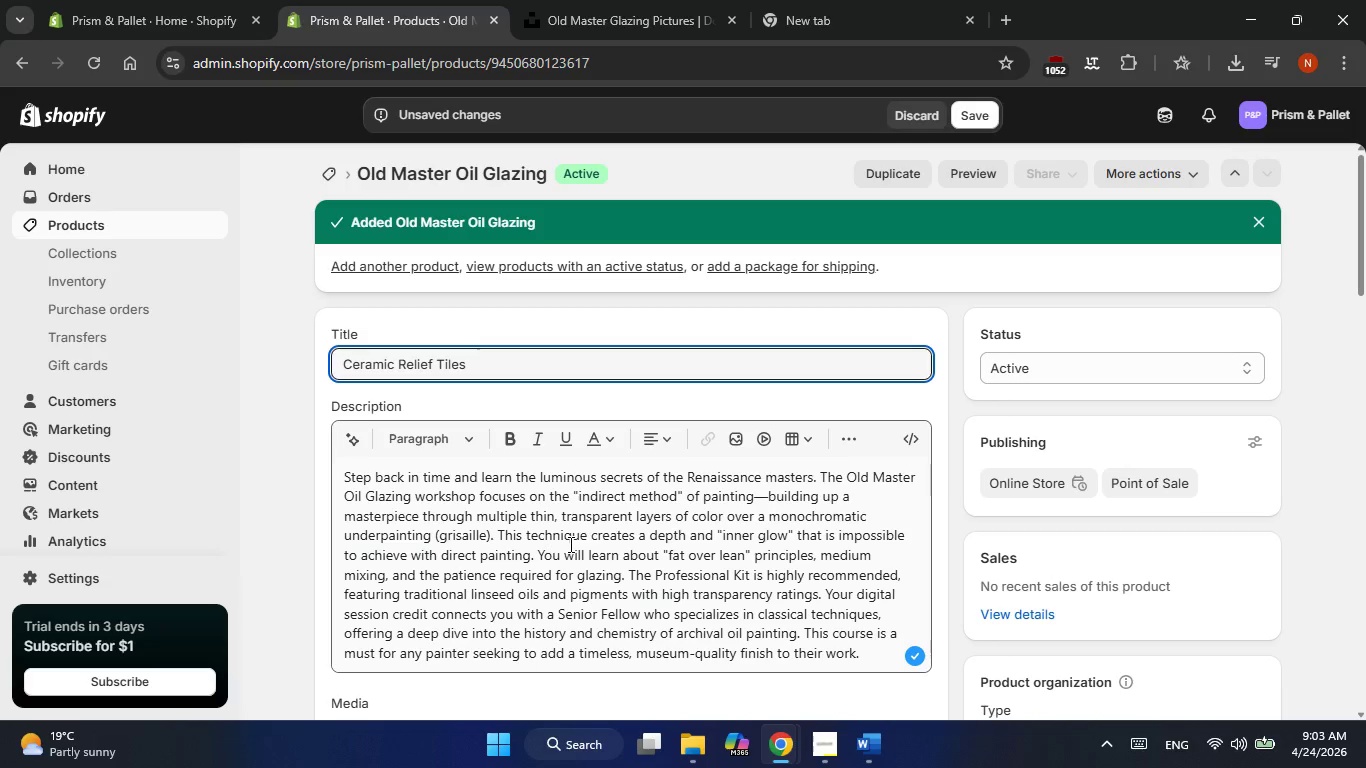 
double_click([569, 544])
 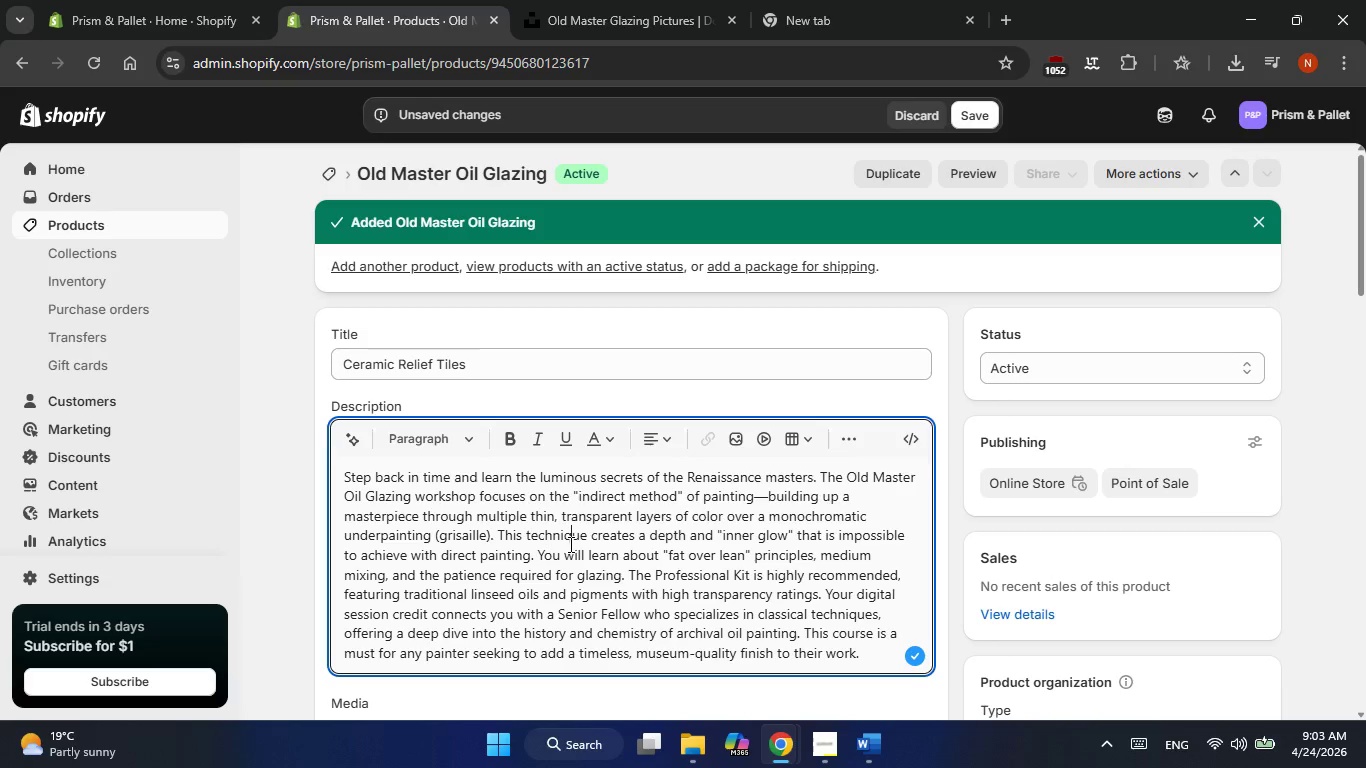 
triple_click([569, 544])
 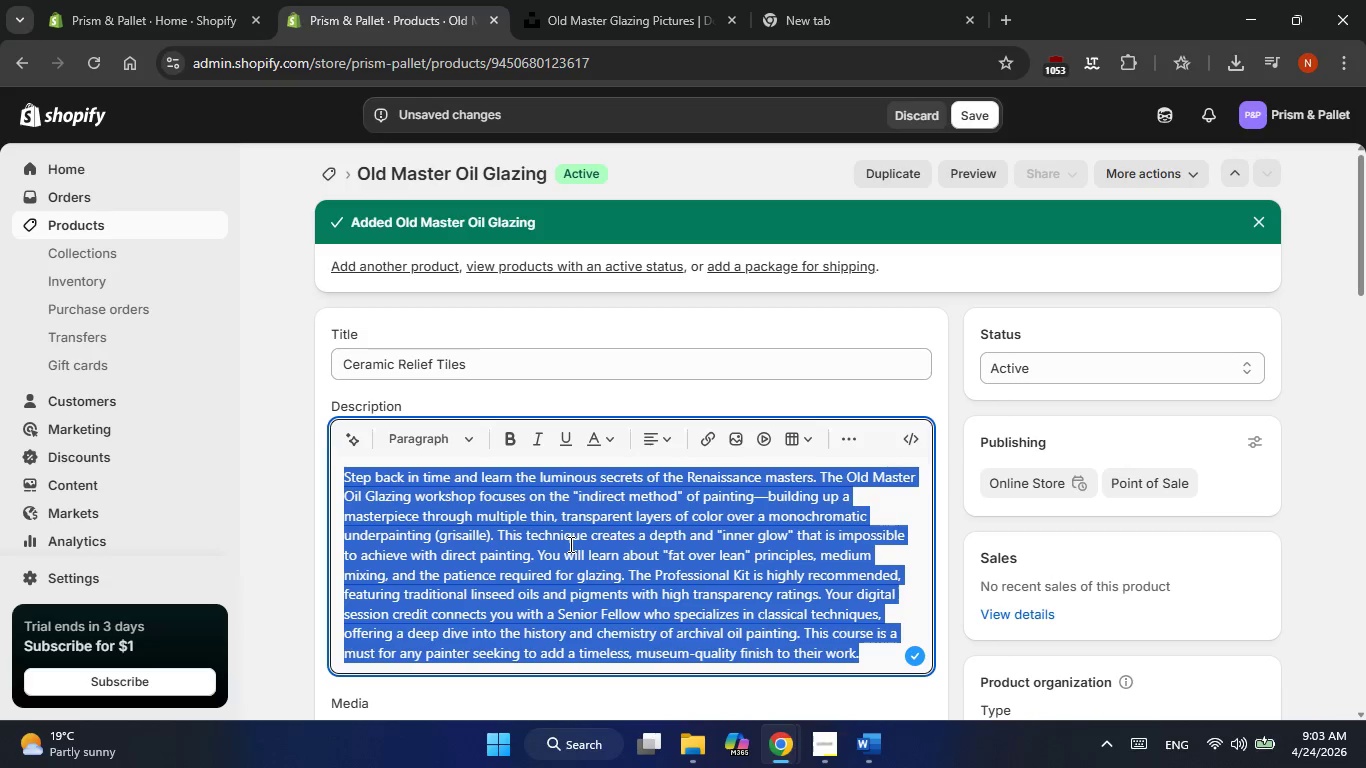 
key(Alt+Tab)
 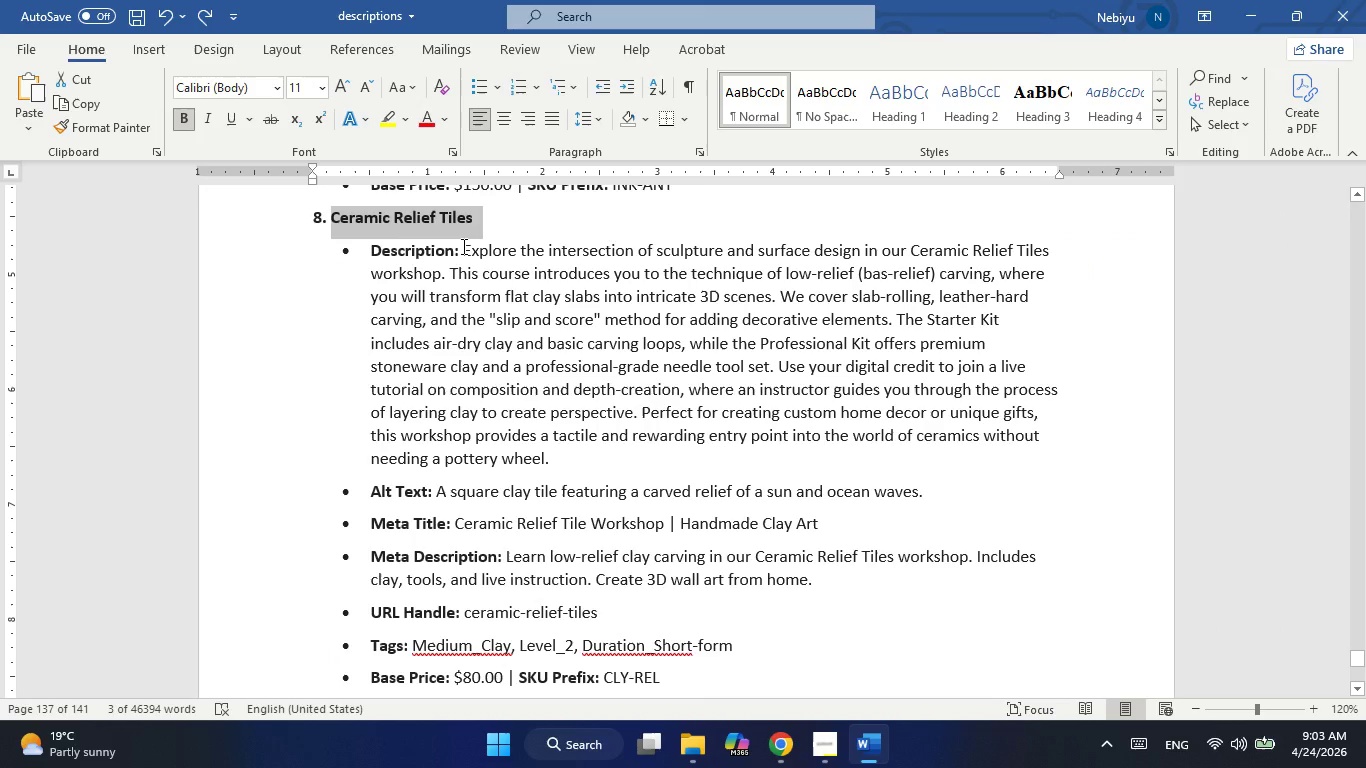 
wait(9.27)
 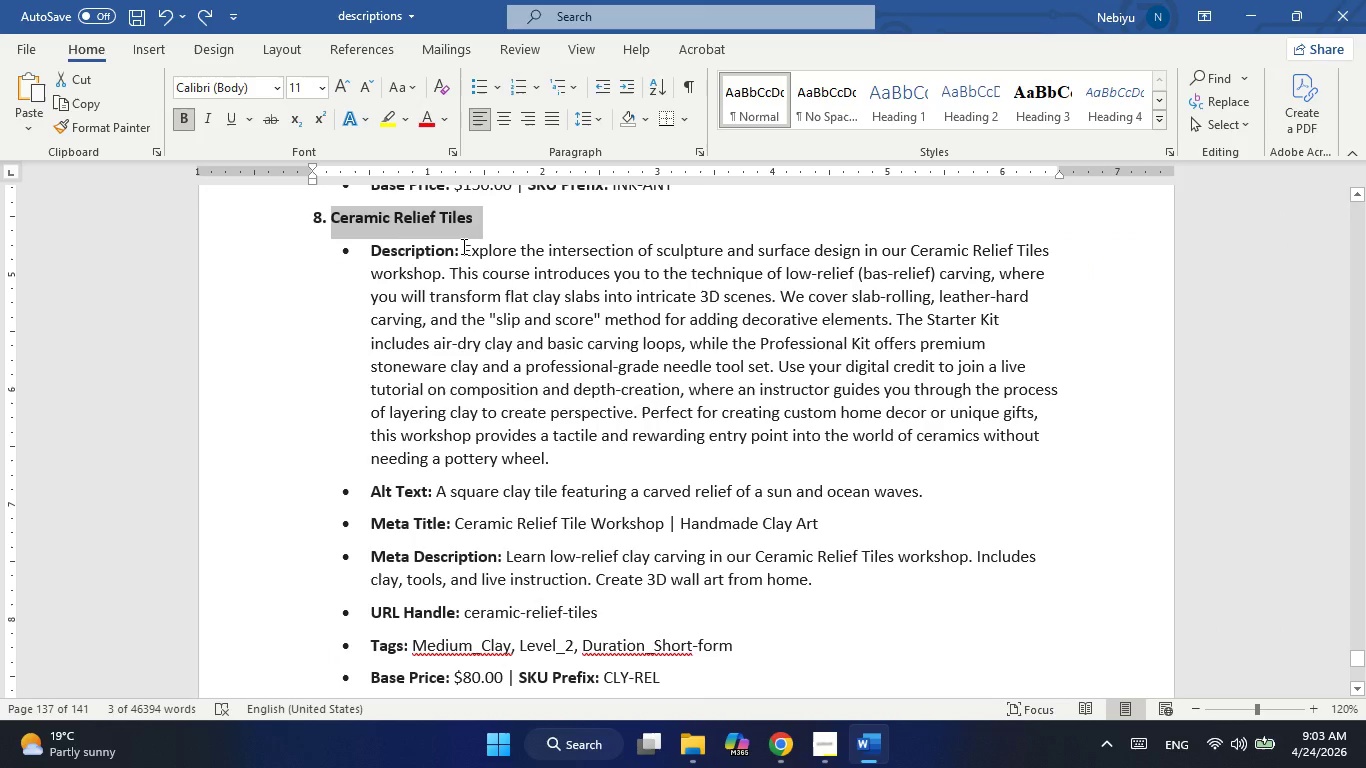 
left_click_drag(start_coordinate=[471, 250], to_coordinate=[551, 459])
 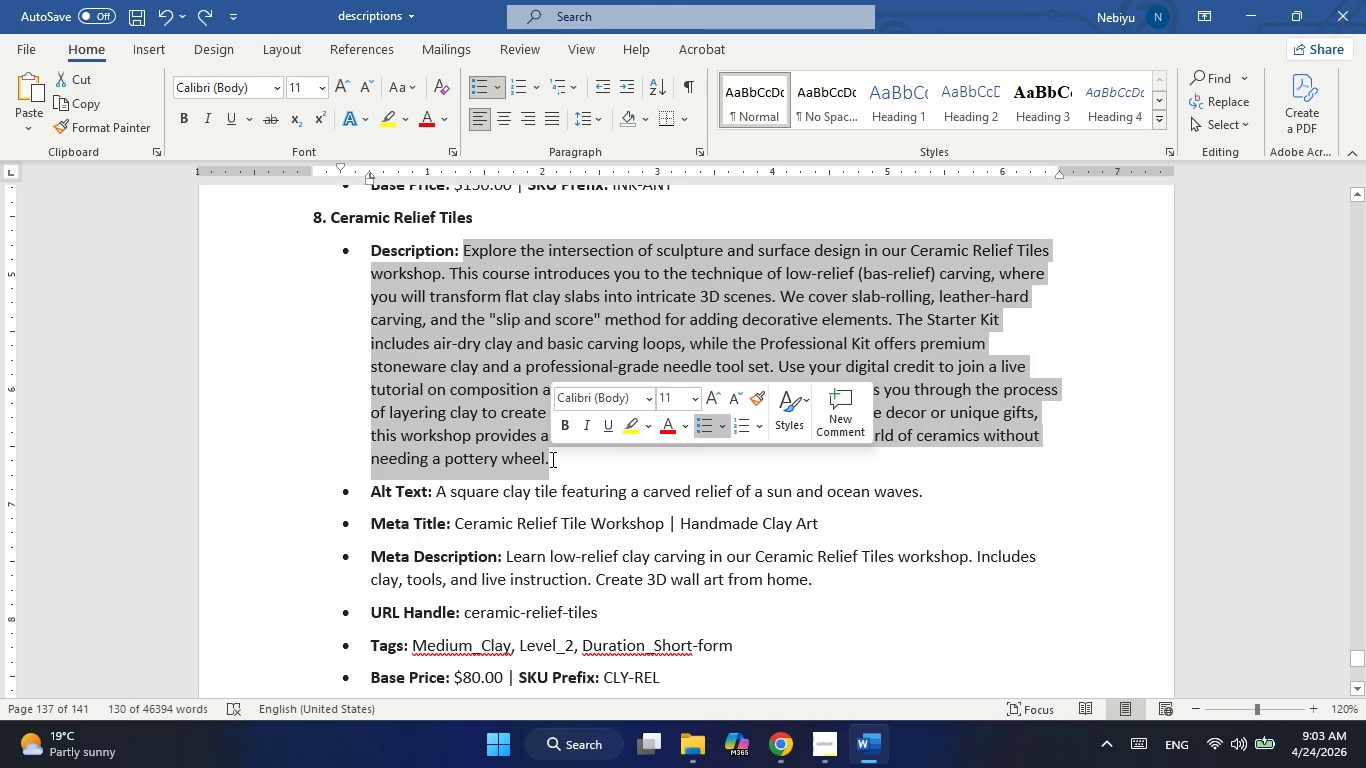 
key(Control+C)
 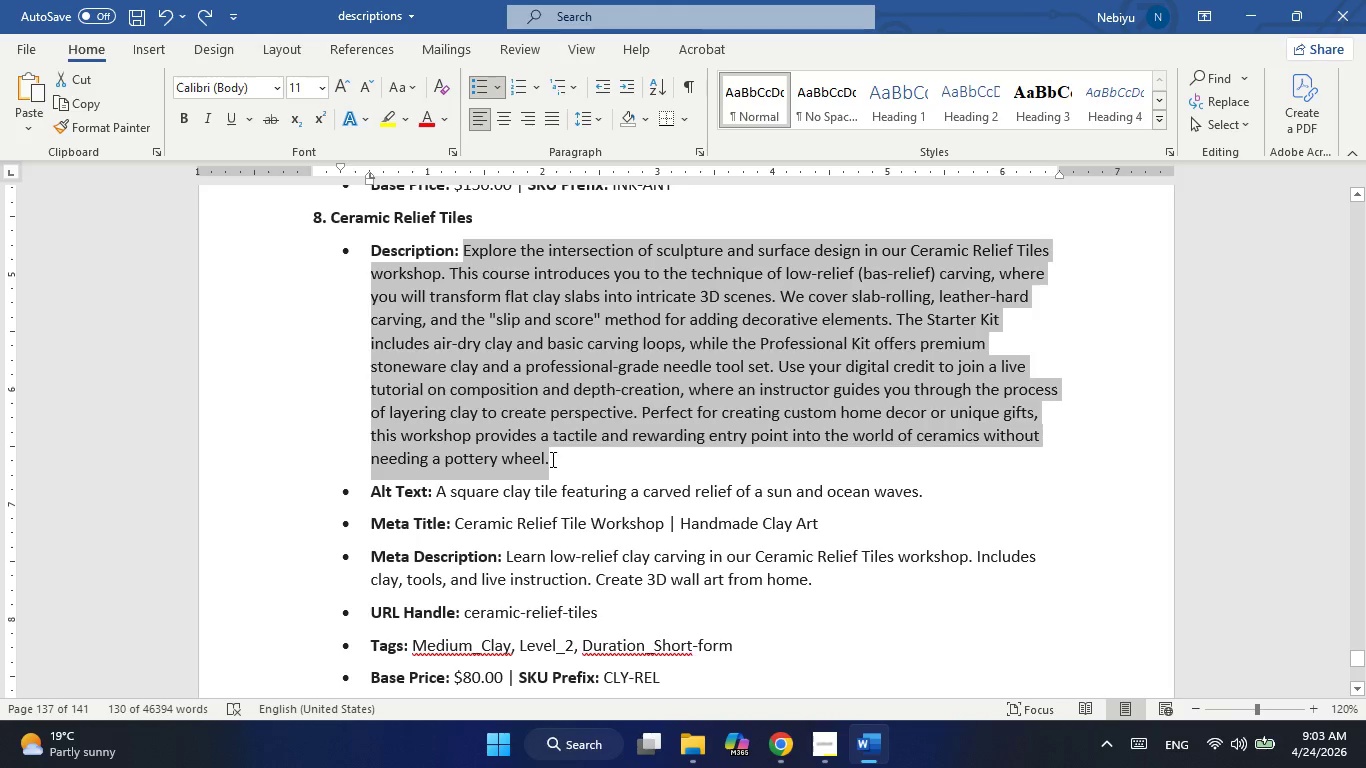 
key(Alt+AltLeft)
 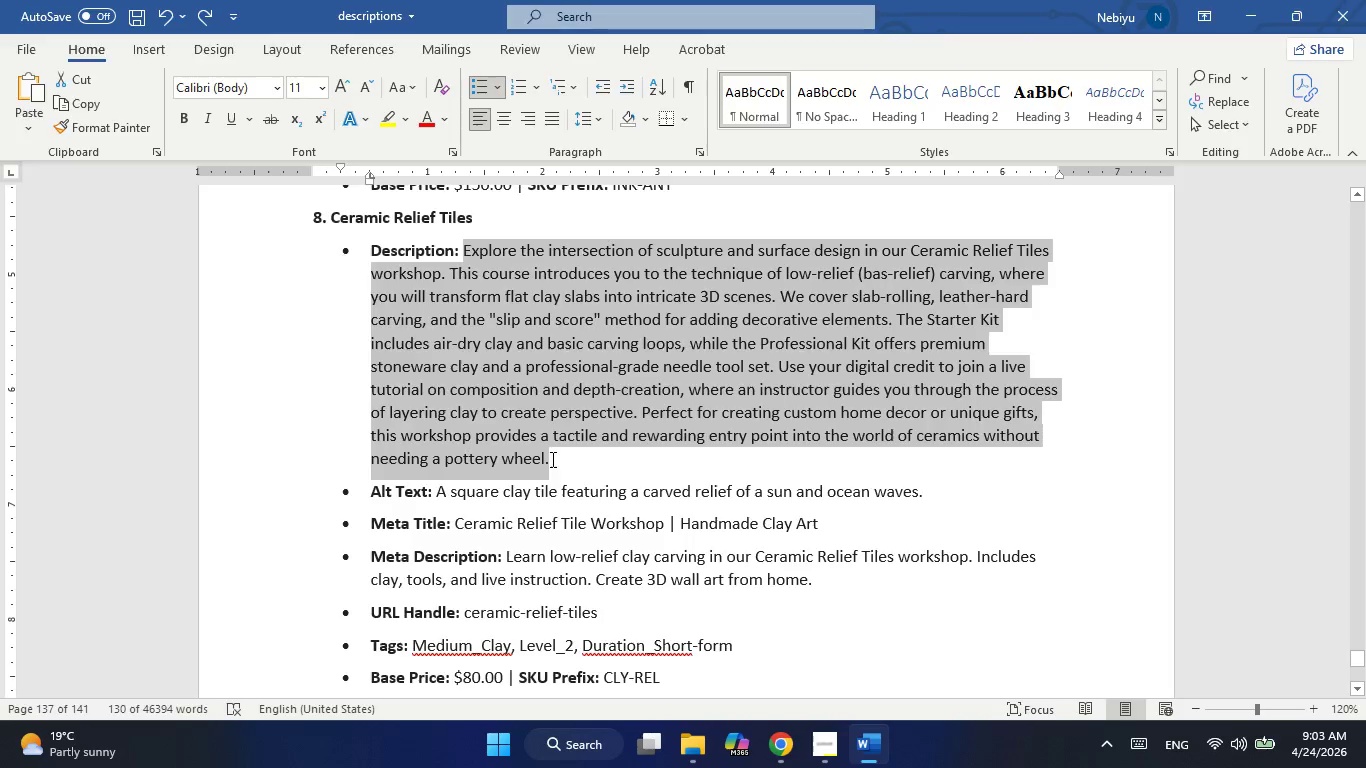 
key(Alt+Tab)
 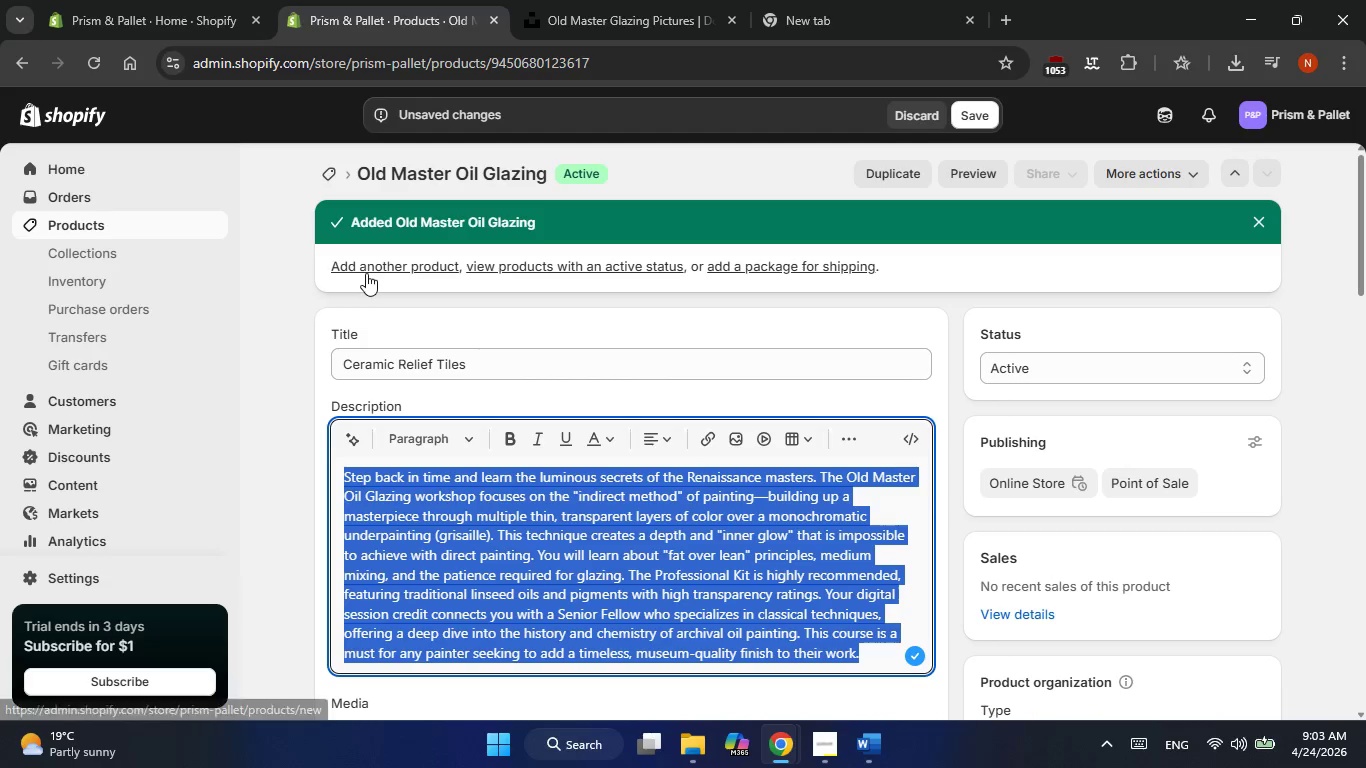 
wait(5.64)
 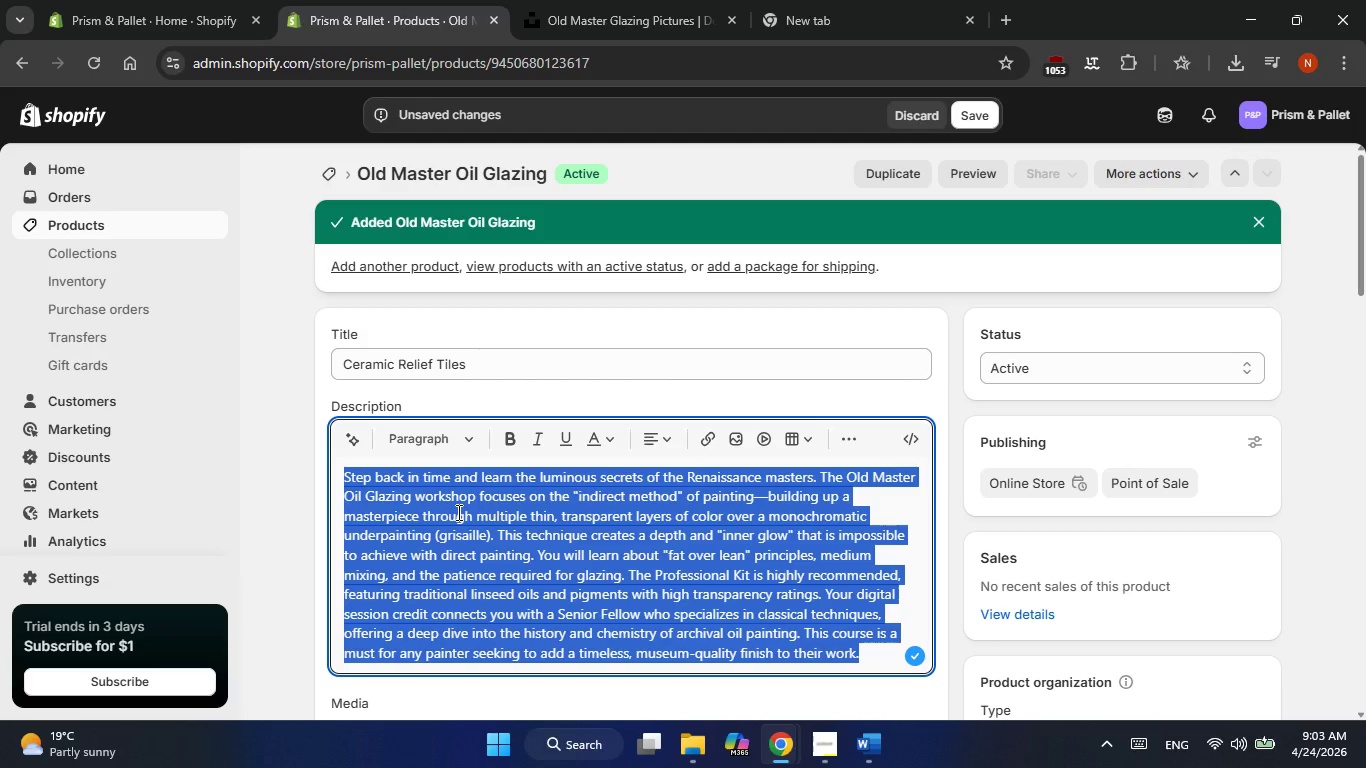 
left_click([382, 306])
 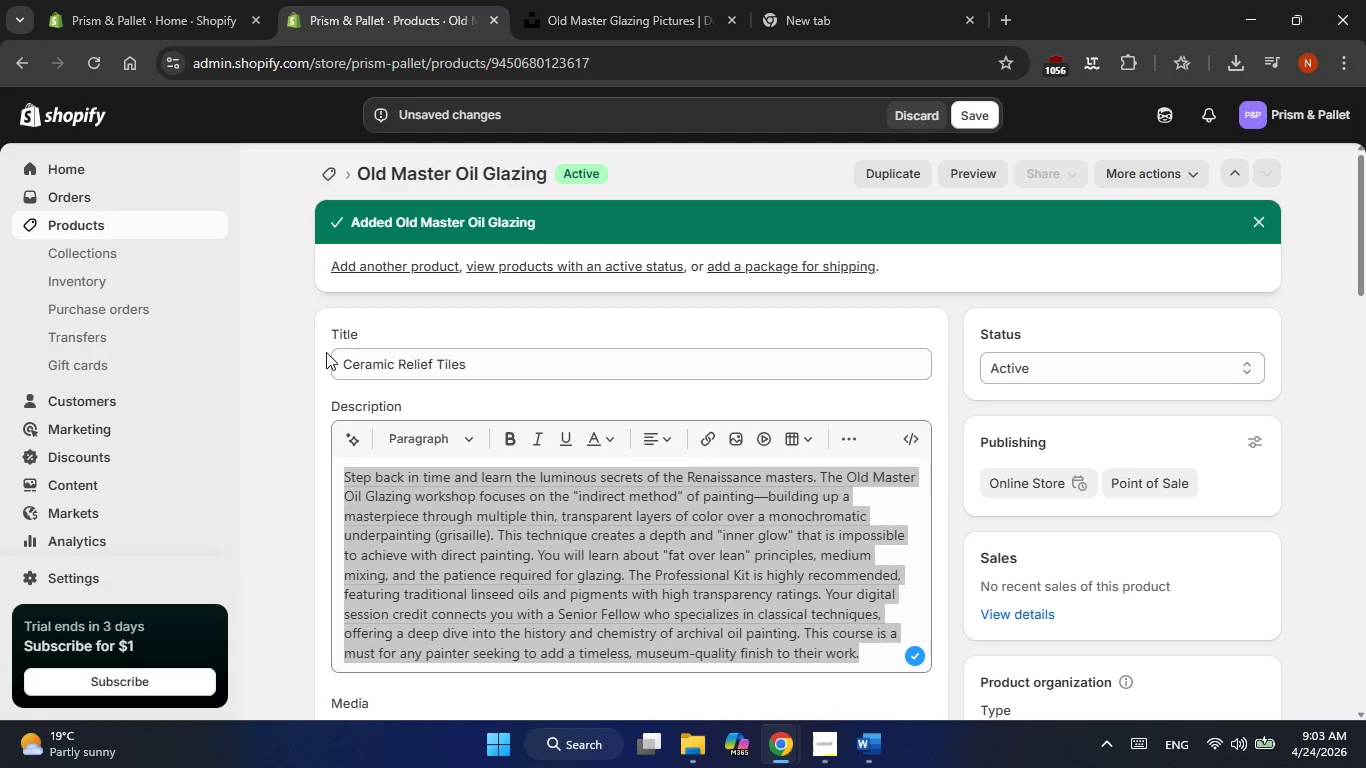 
key(Control+Z)
 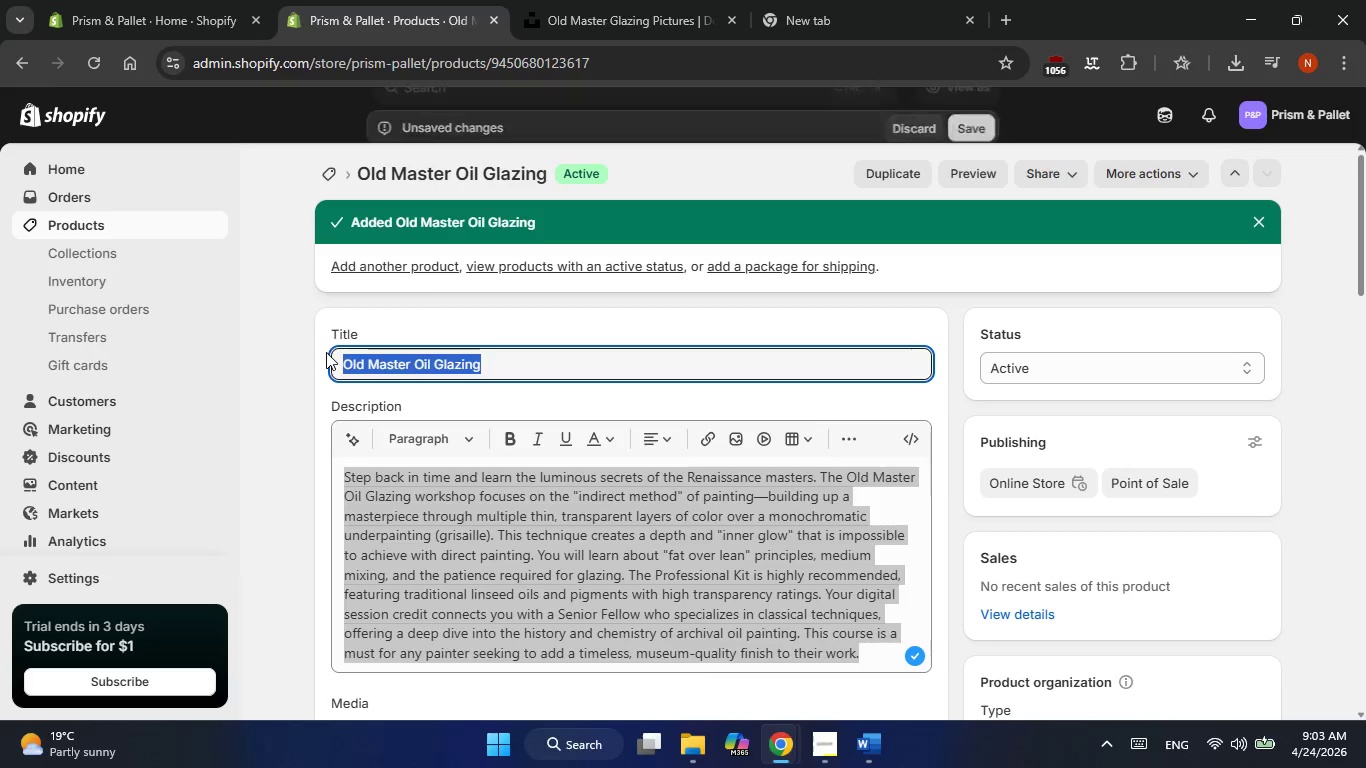 
key(Control+Z)
 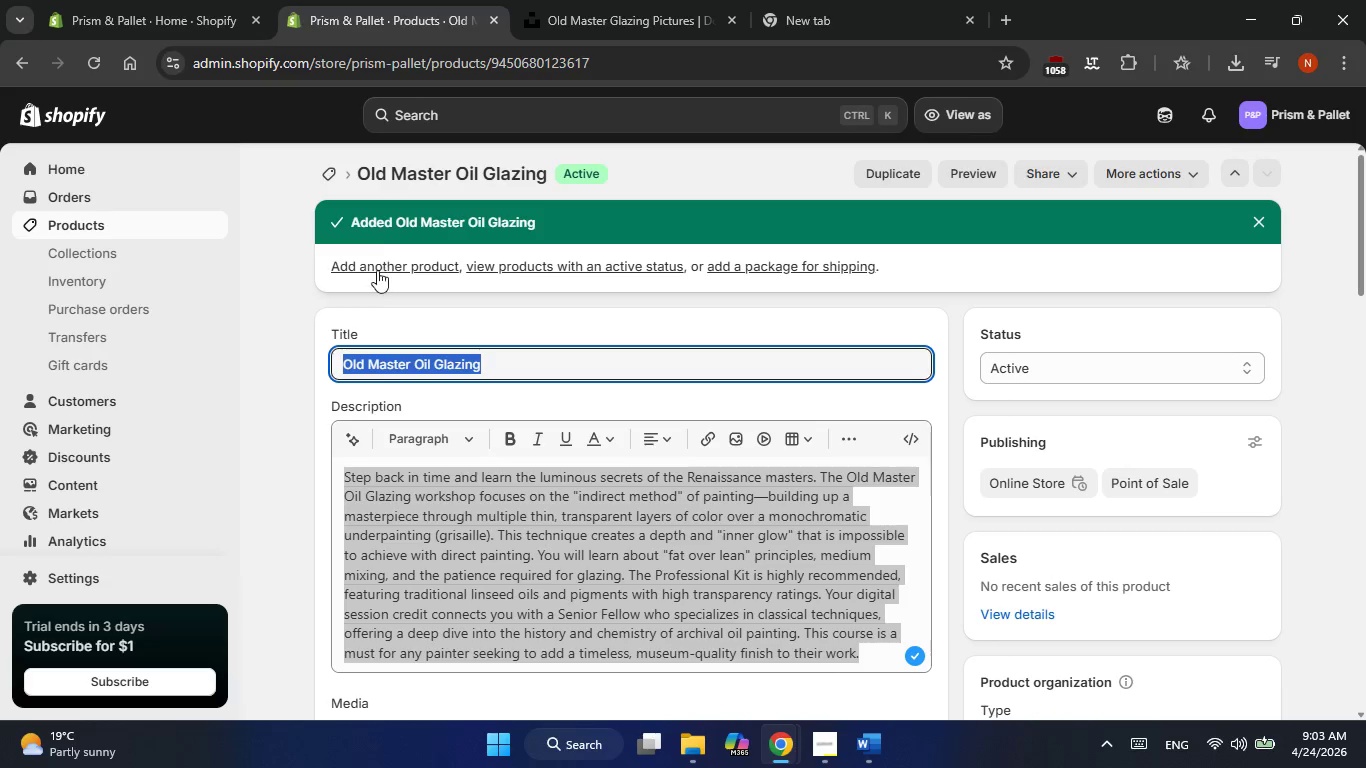 
left_click([375, 273])
 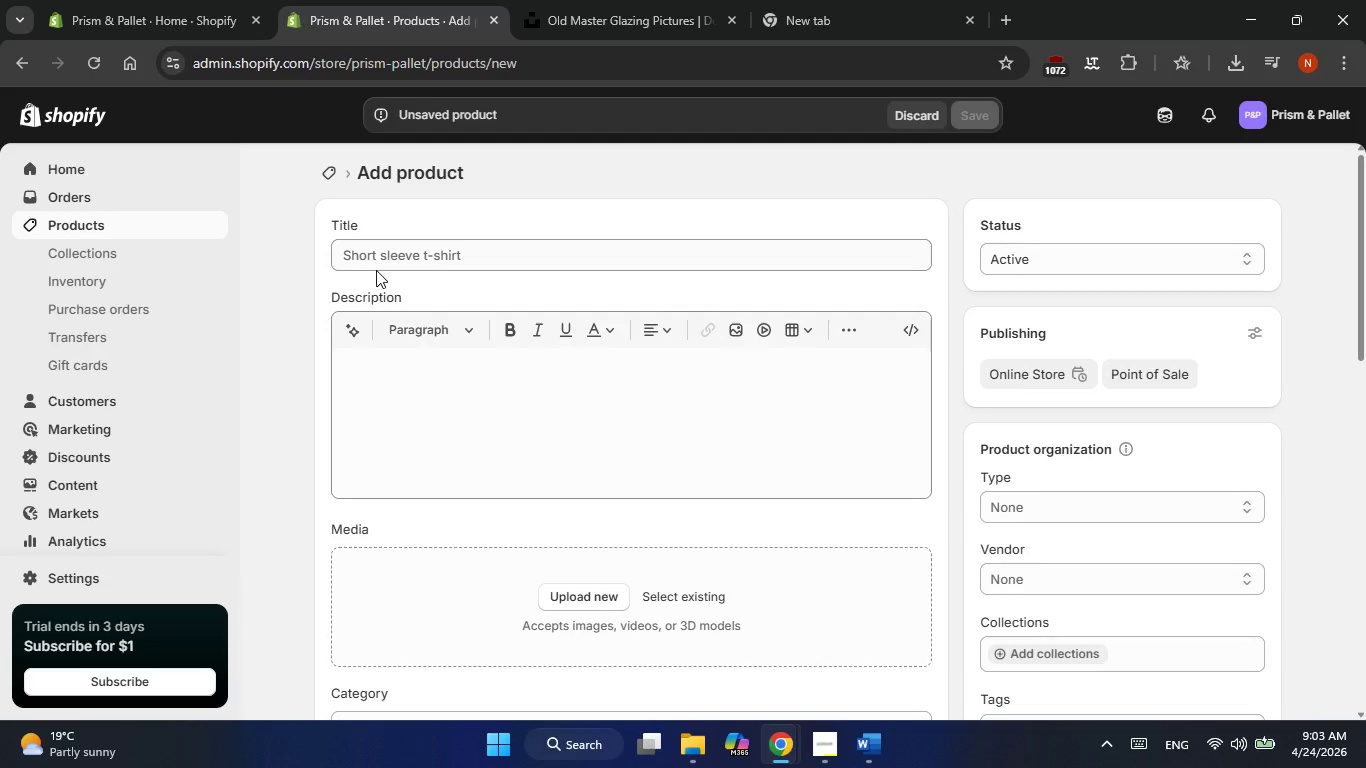 
wait(13.91)
 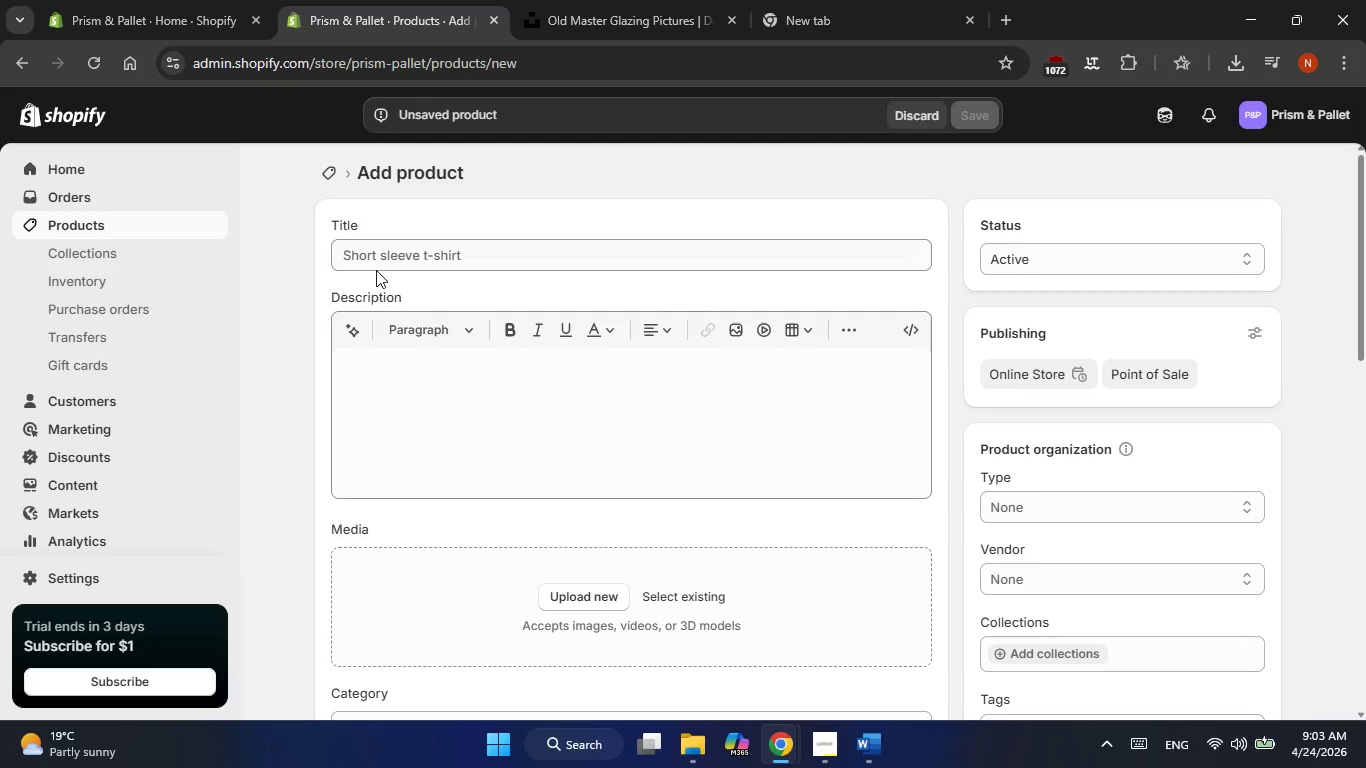 
left_click([375, 260])
 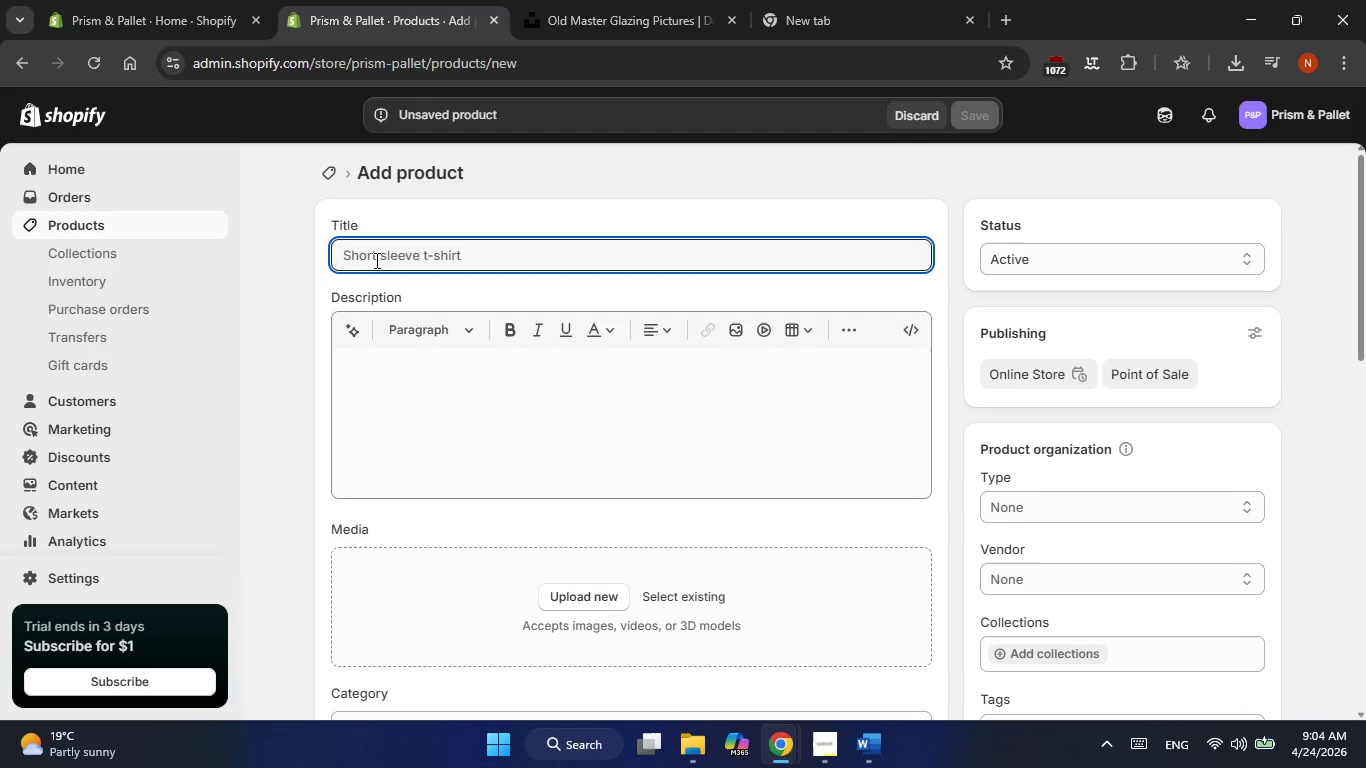 
key(Control+V)
 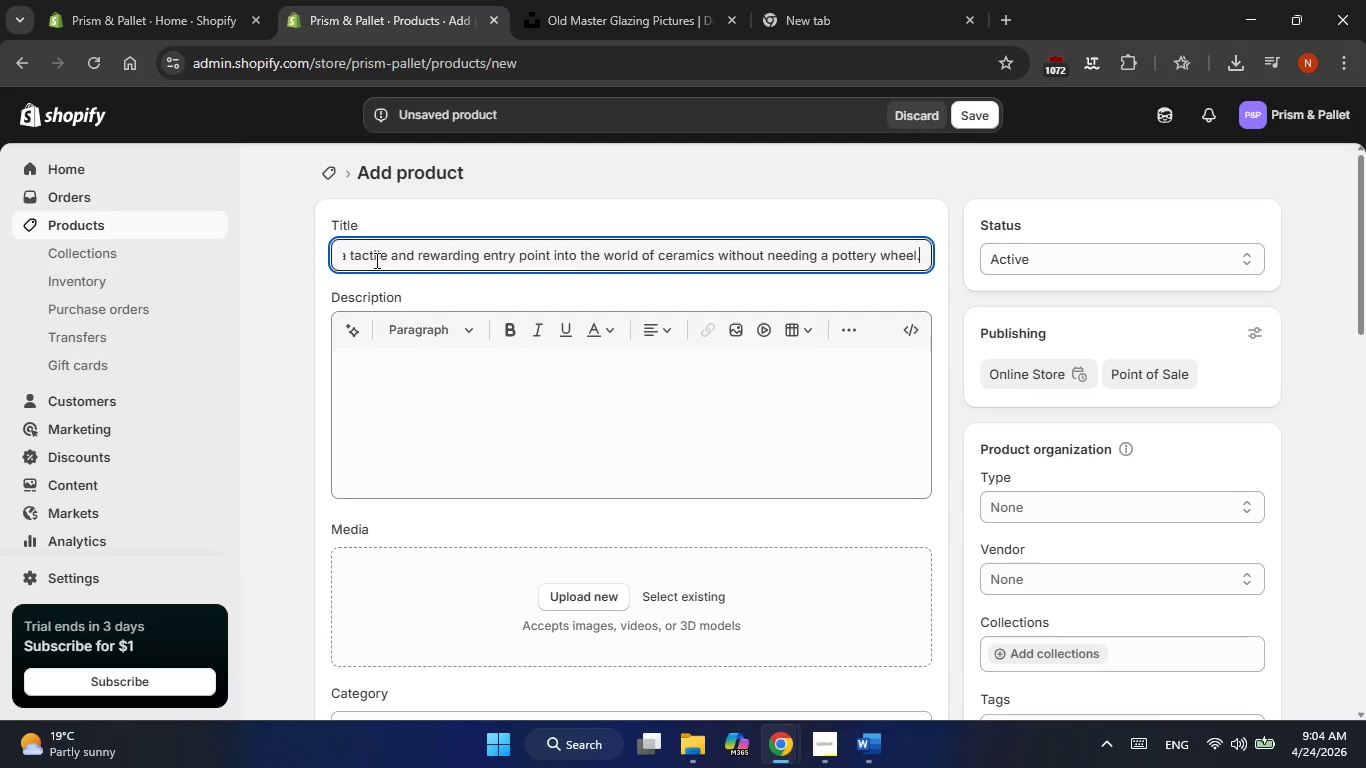 
key(Control+Z)
 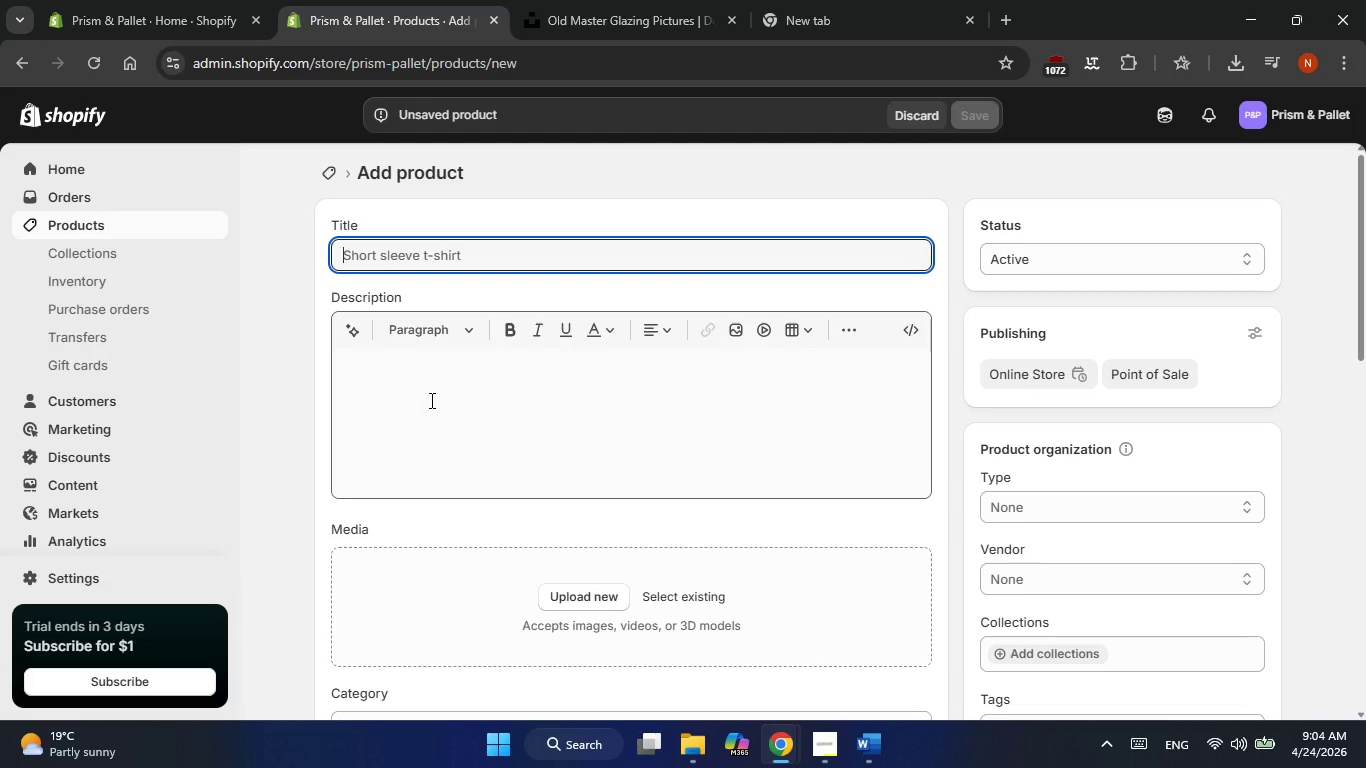 
left_click([430, 400])
 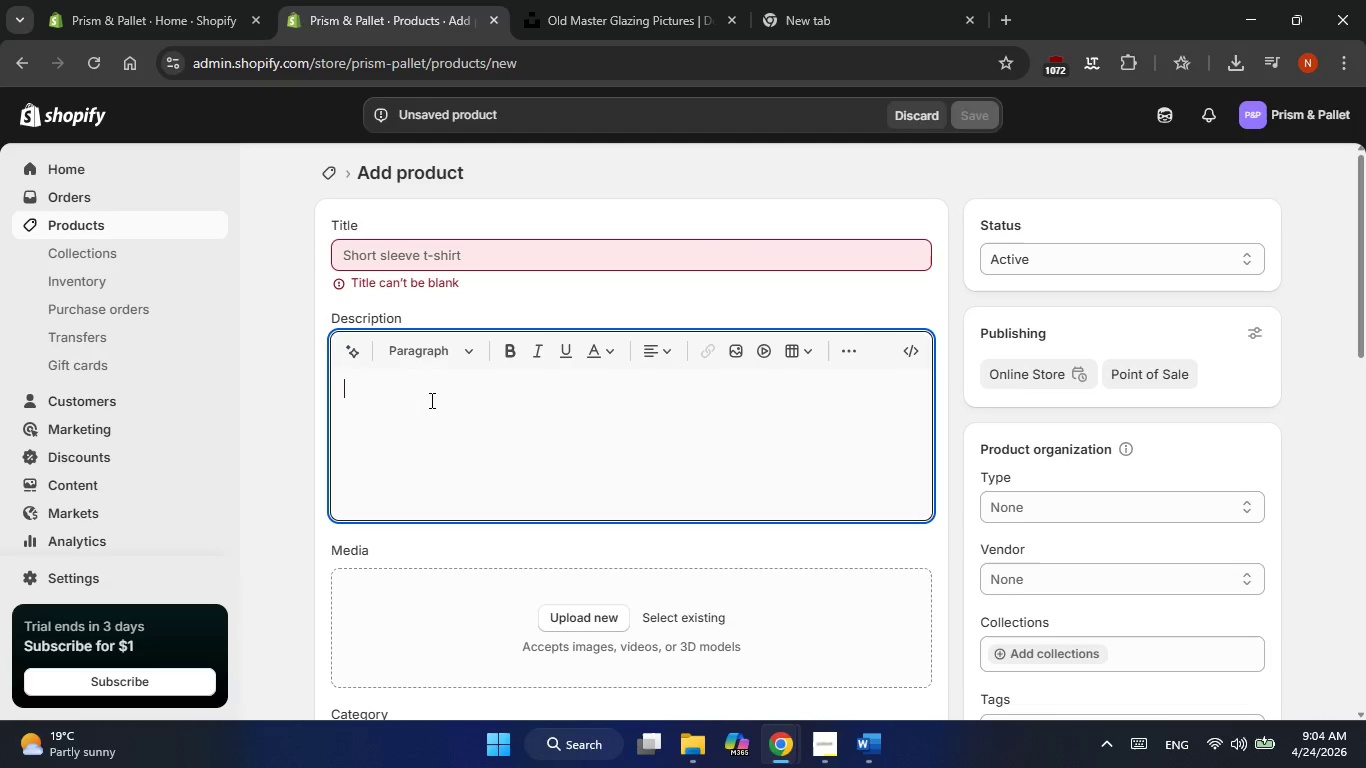 
key(Control+V)
 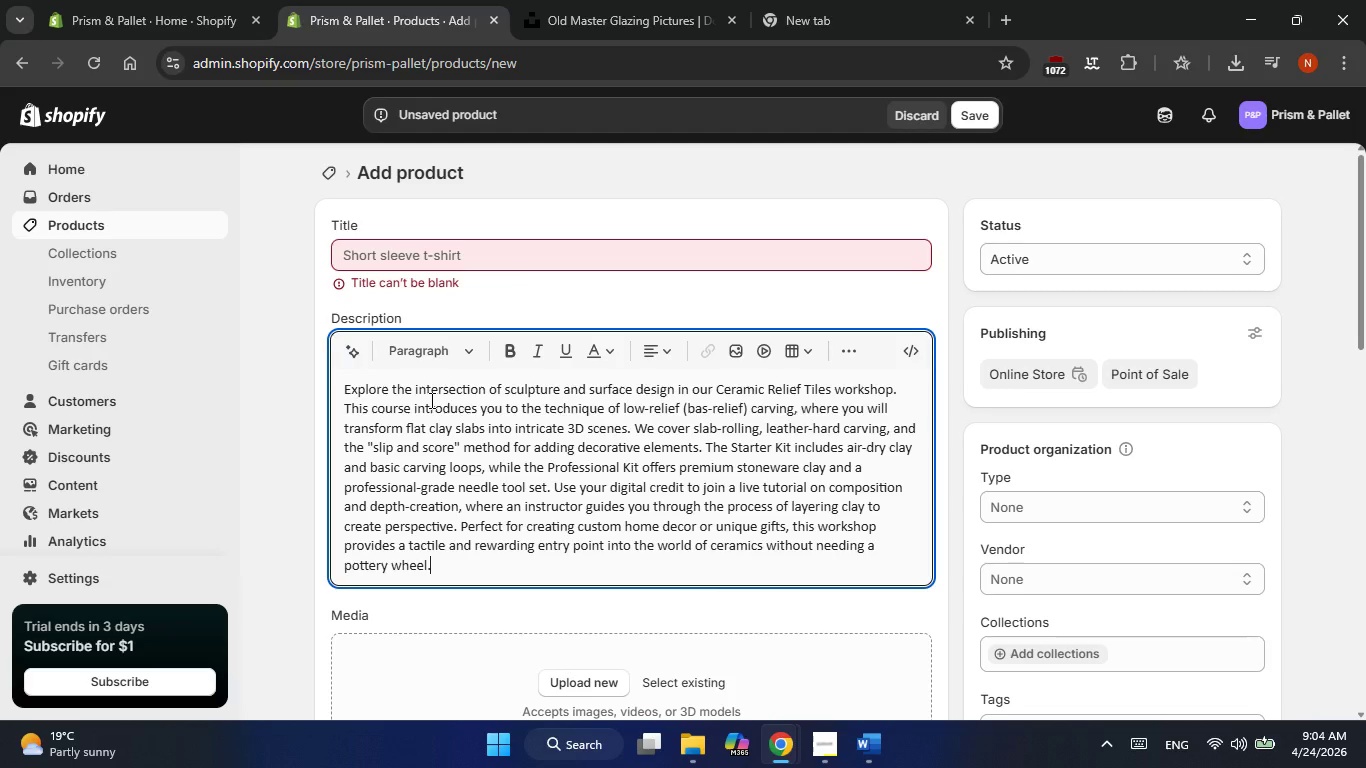 
key(Alt+AltLeft)
 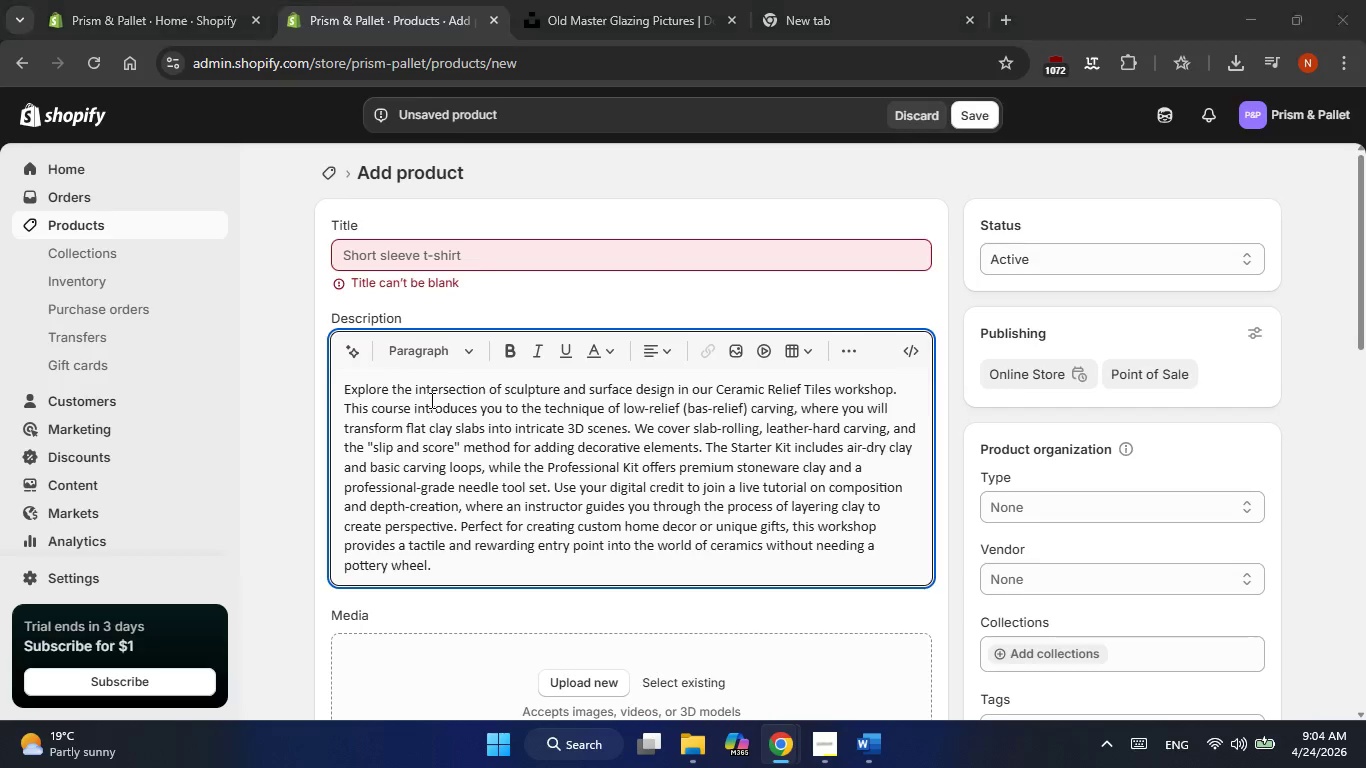 
key(Alt+Tab)
 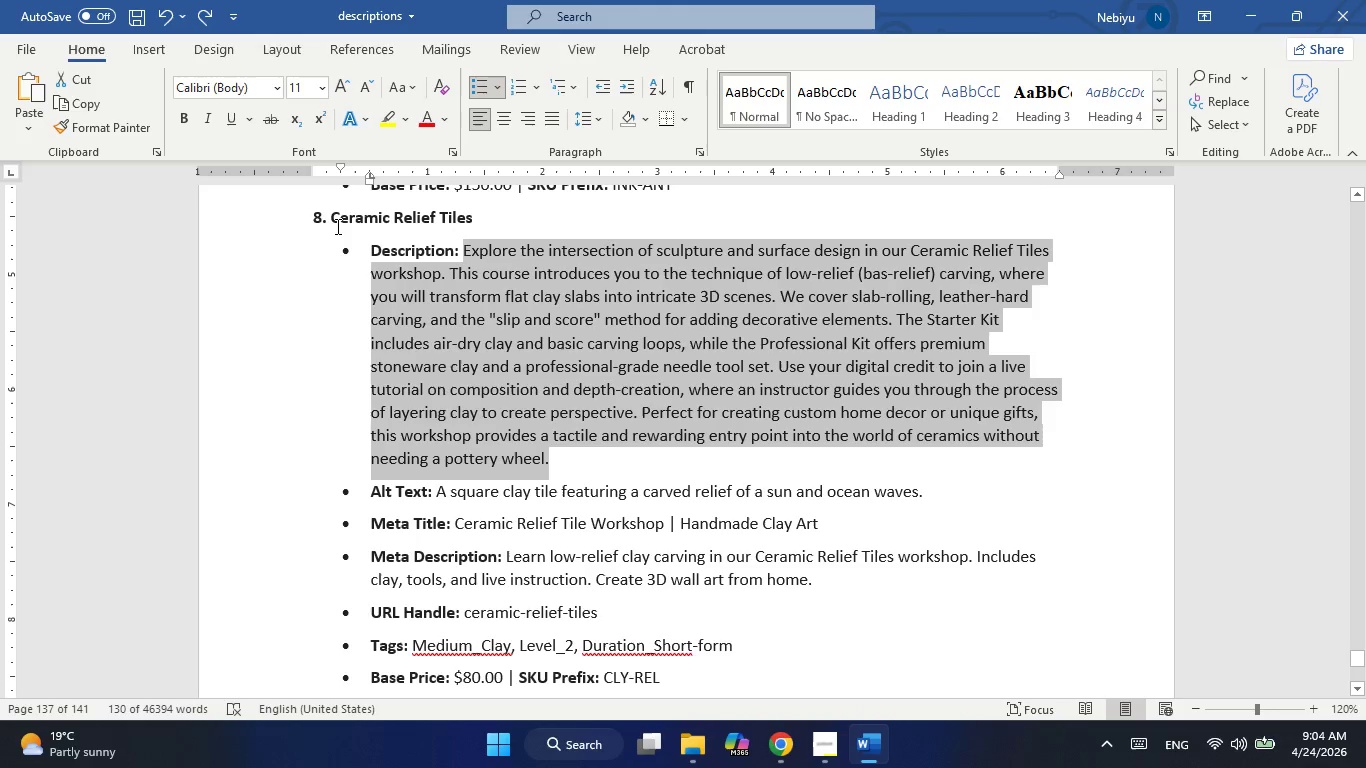 
left_click_drag(start_coordinate=[333, 223], to_coordinate=[465, 228])
 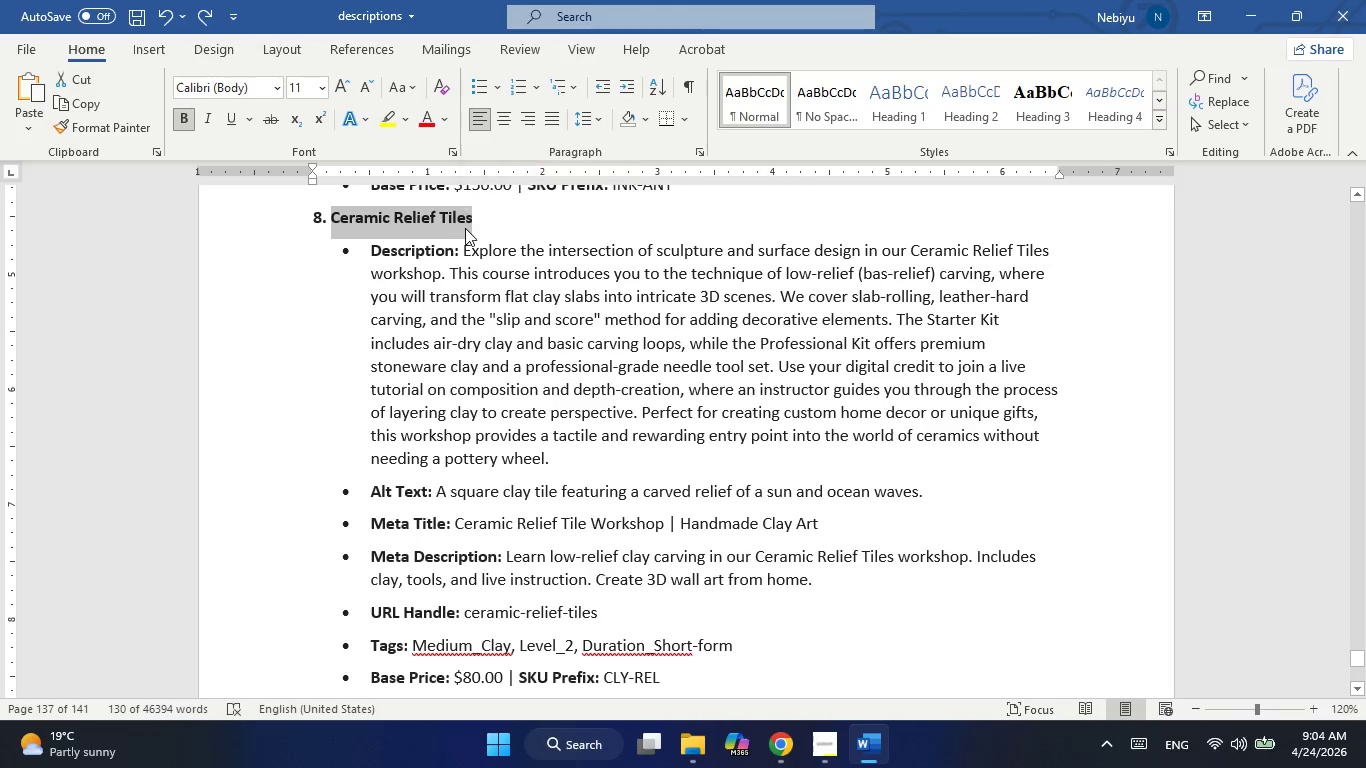 
key(Control+C)
 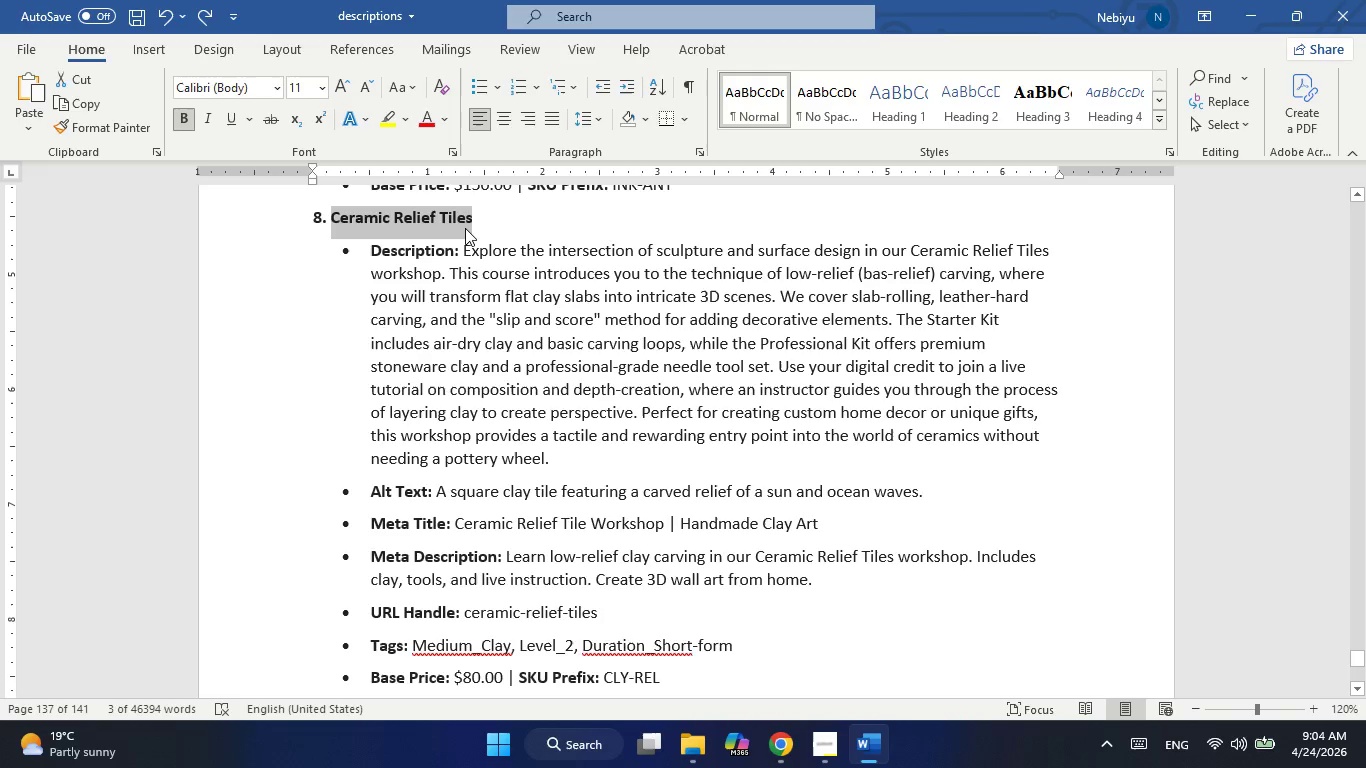 
key(Alt+AltLeft)
 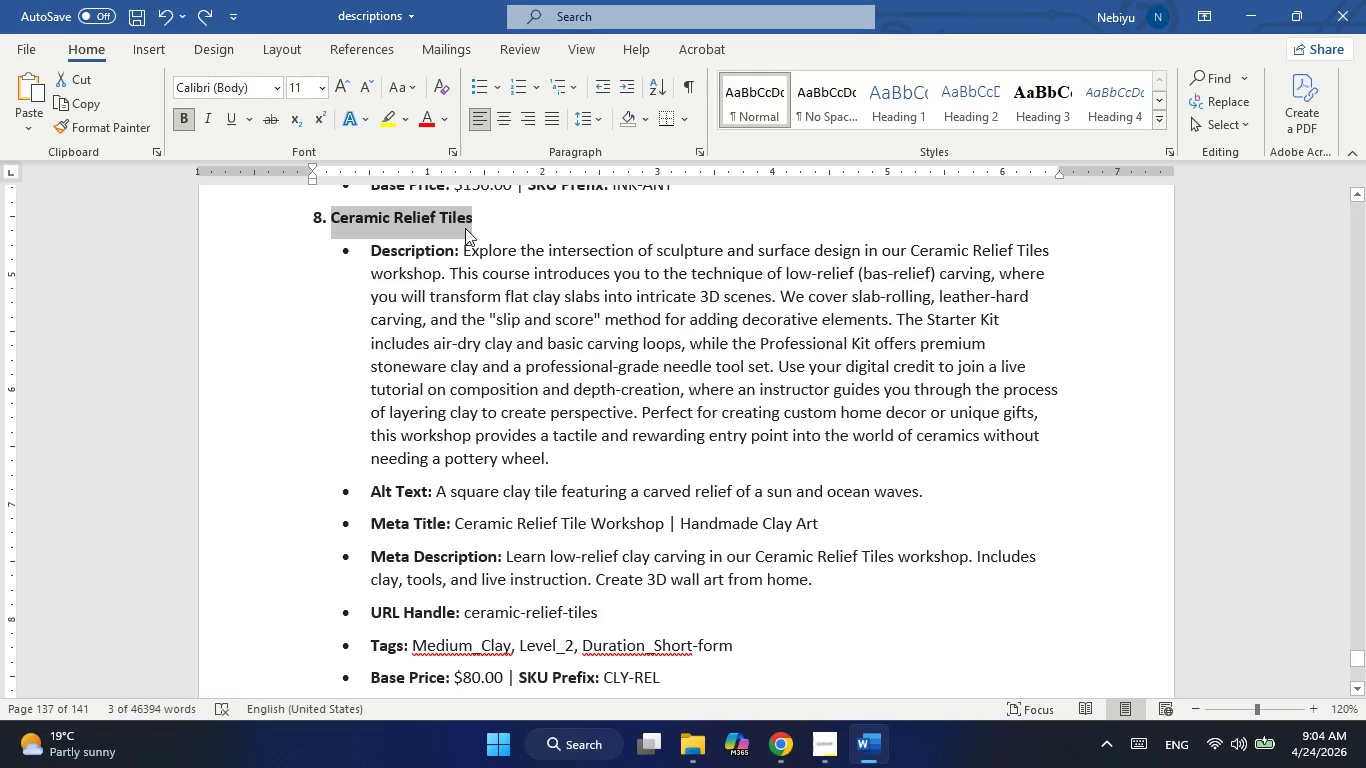 
key(Alt+Tab)
 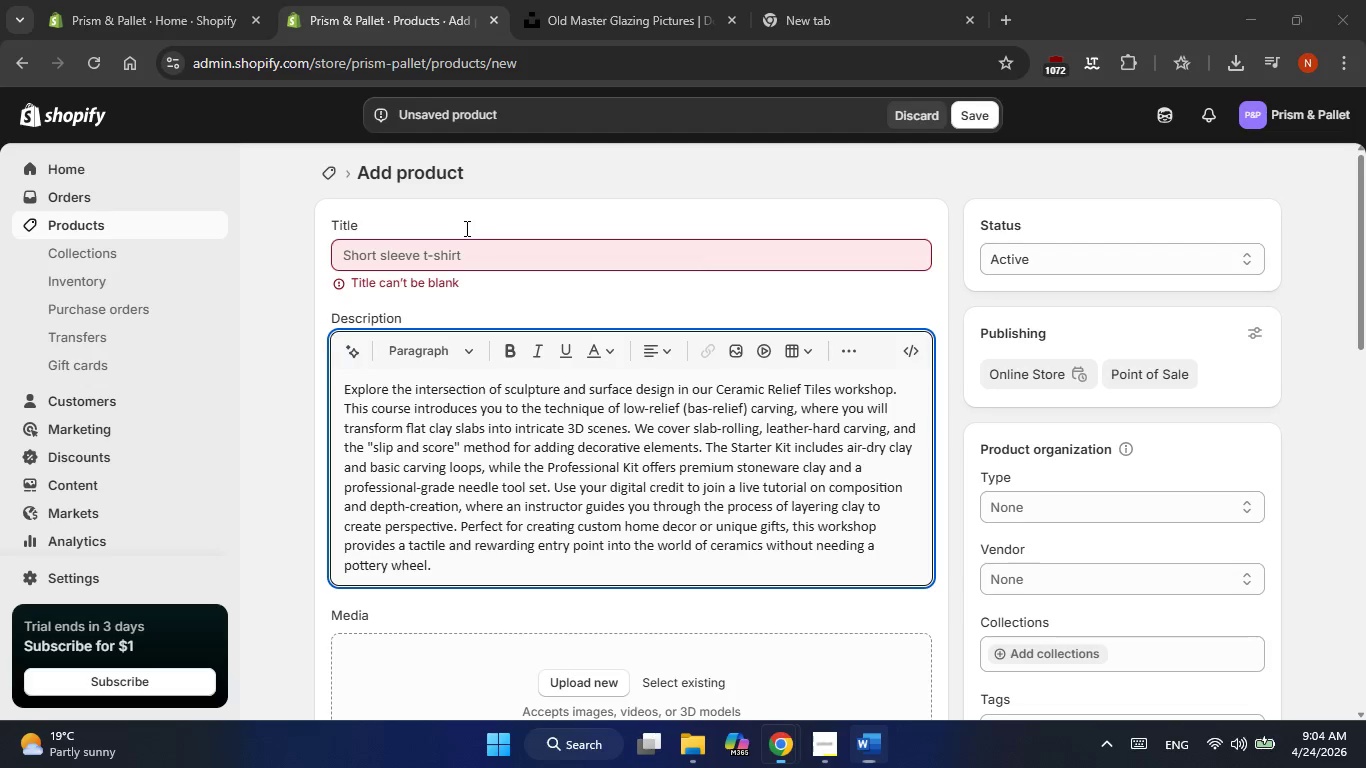 
left_click([465, 228])
 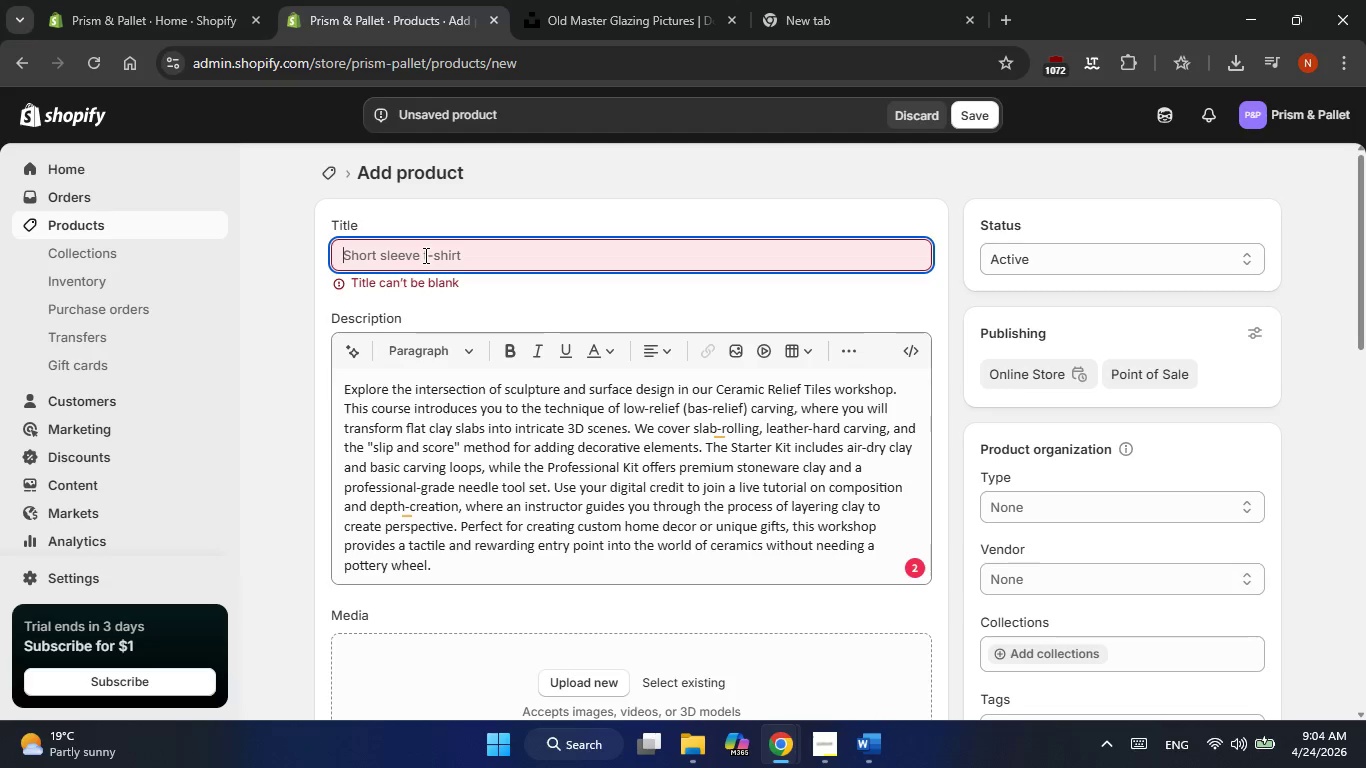 
double_click([424, 255])
 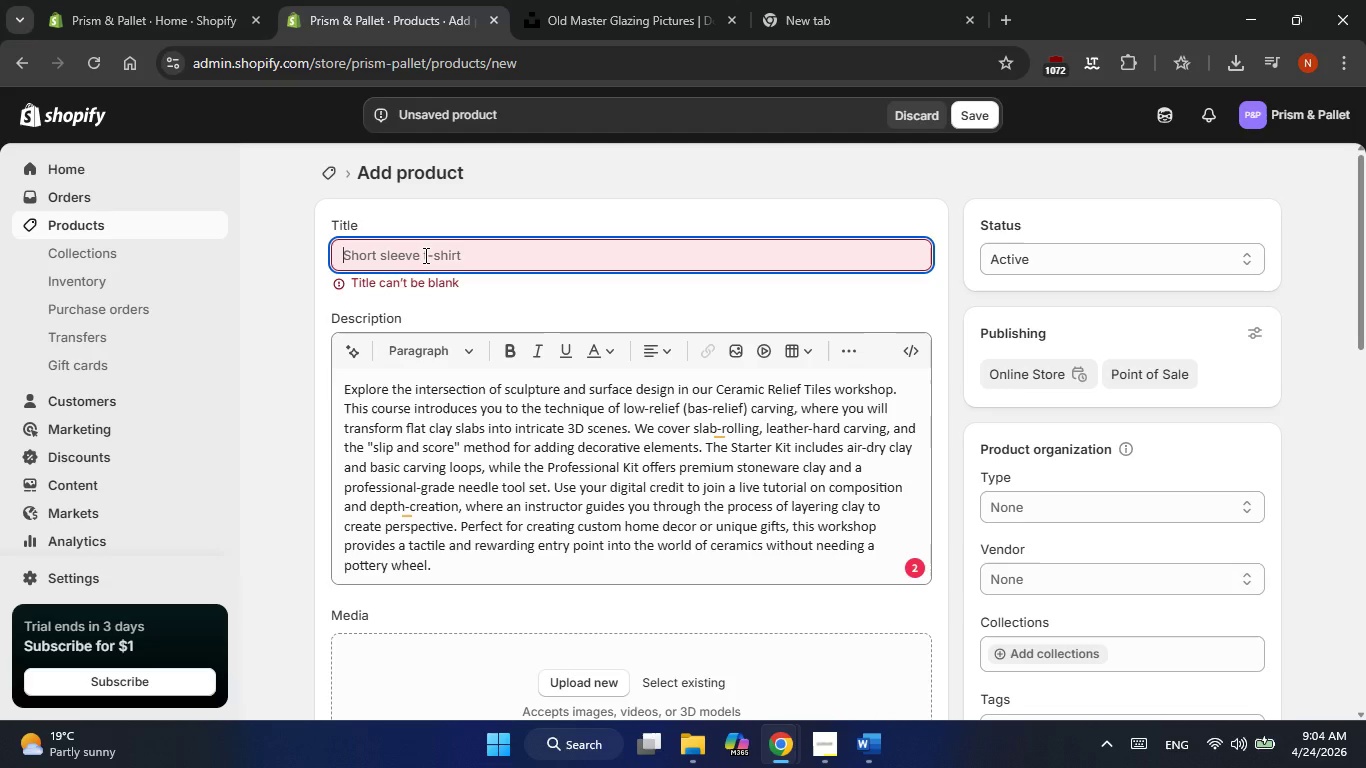 
triple_click([424, 255])
 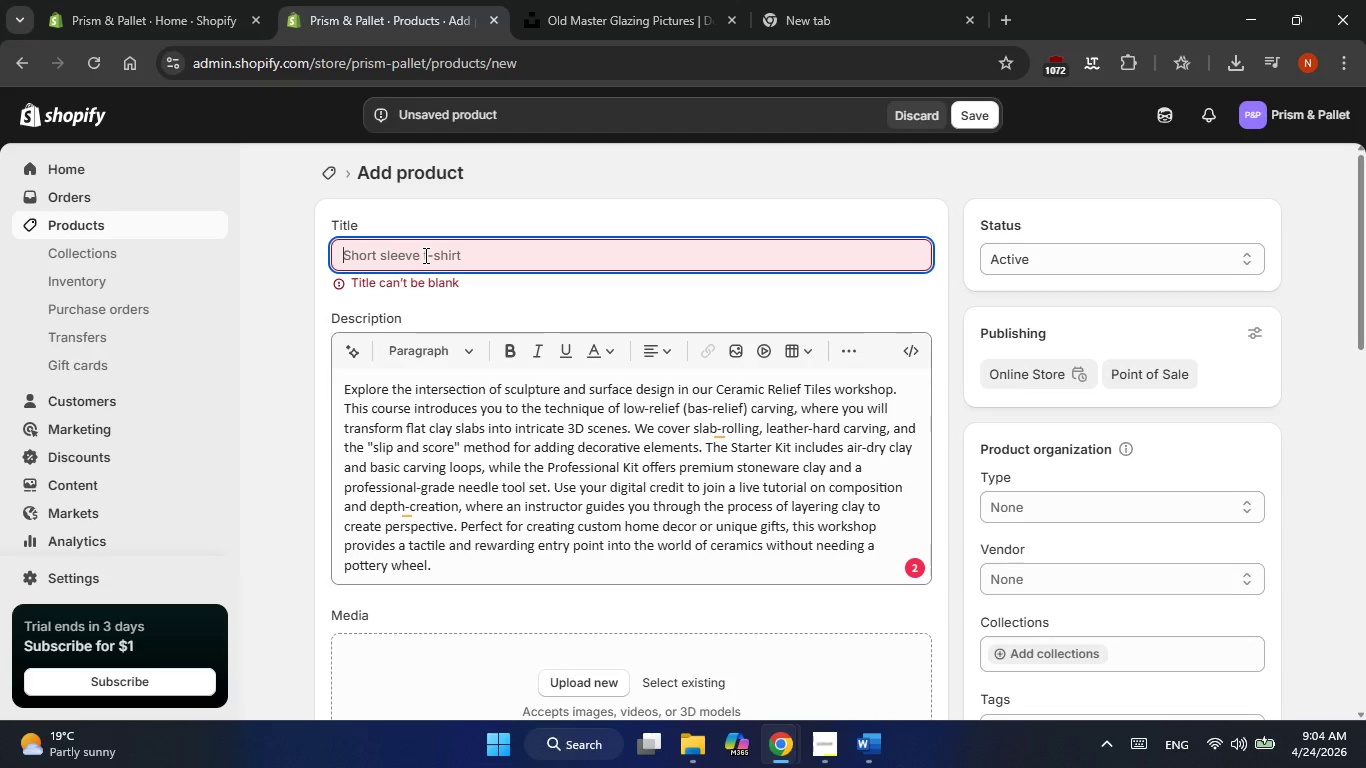 
key(Control+ControlLeft)
 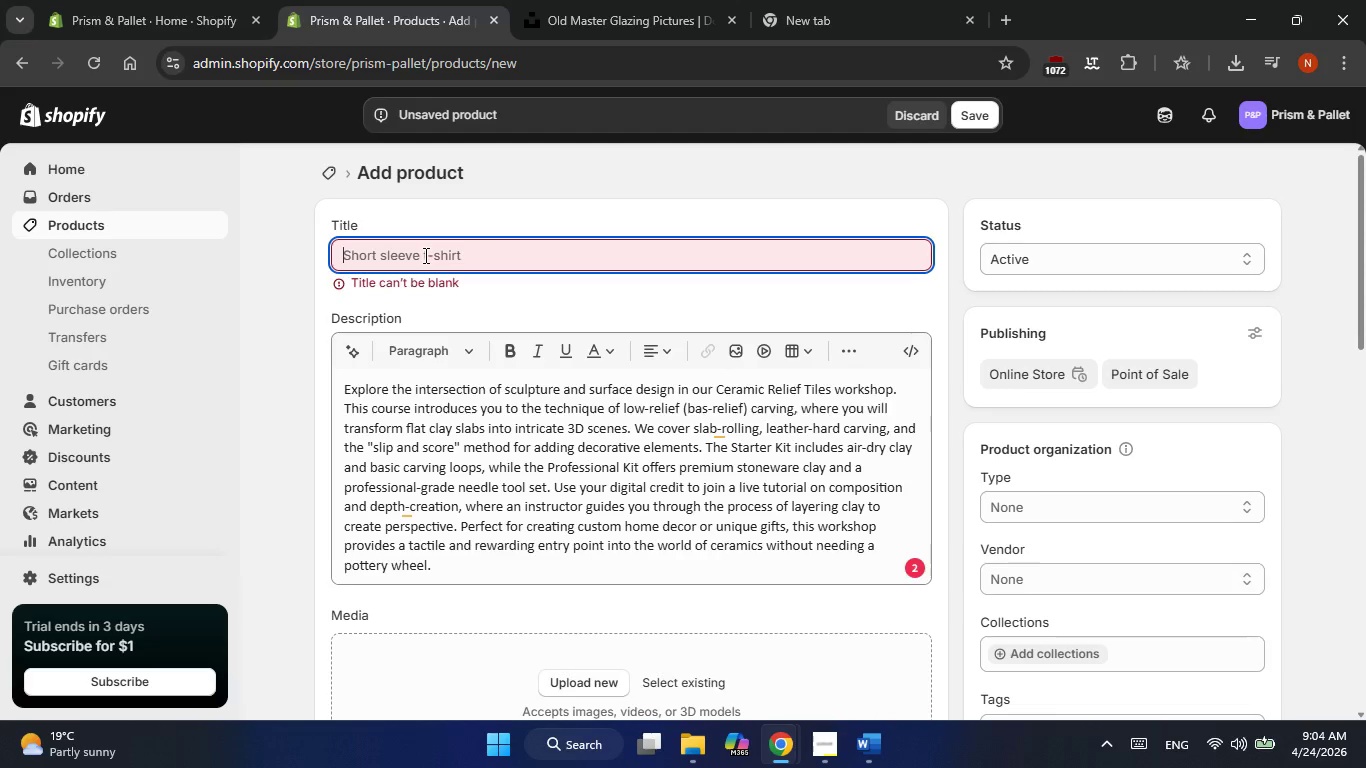 
key(Control+V)
 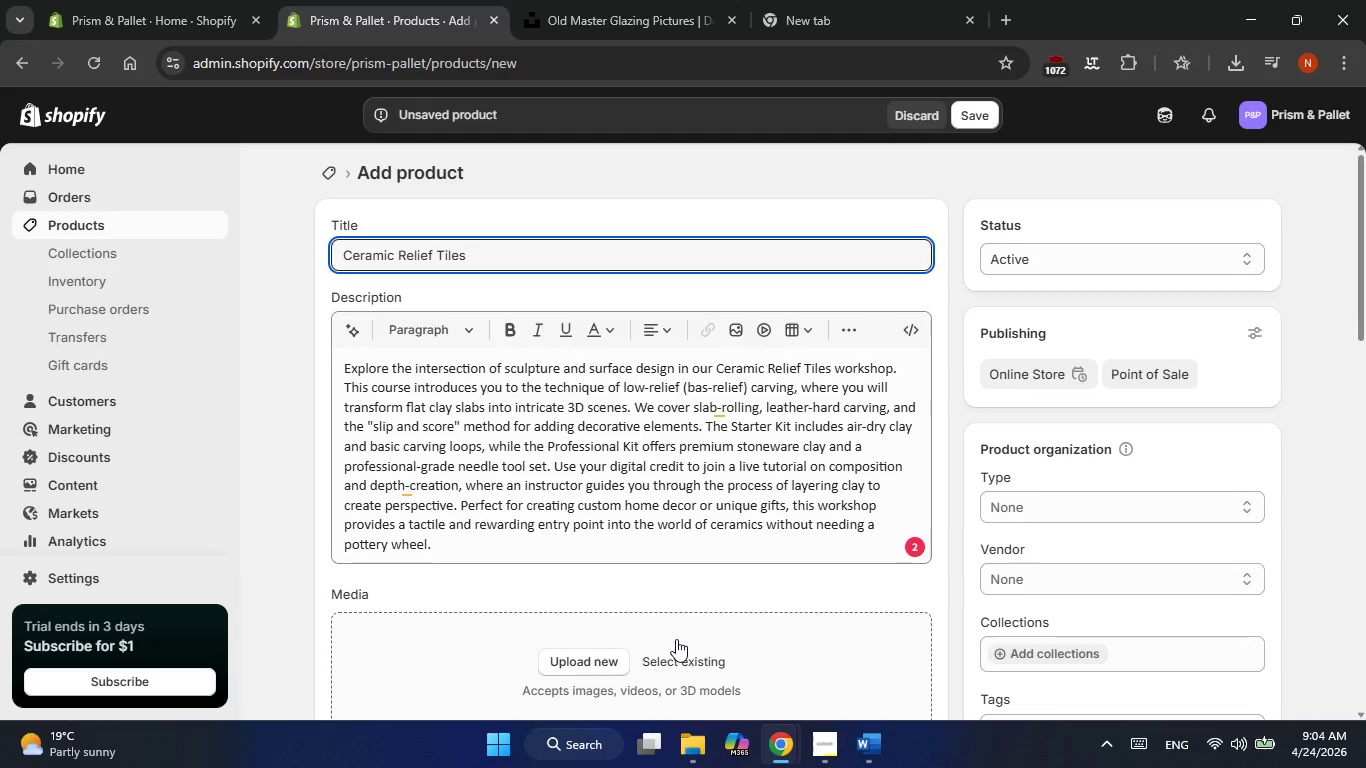 
left_click([926, 550])
 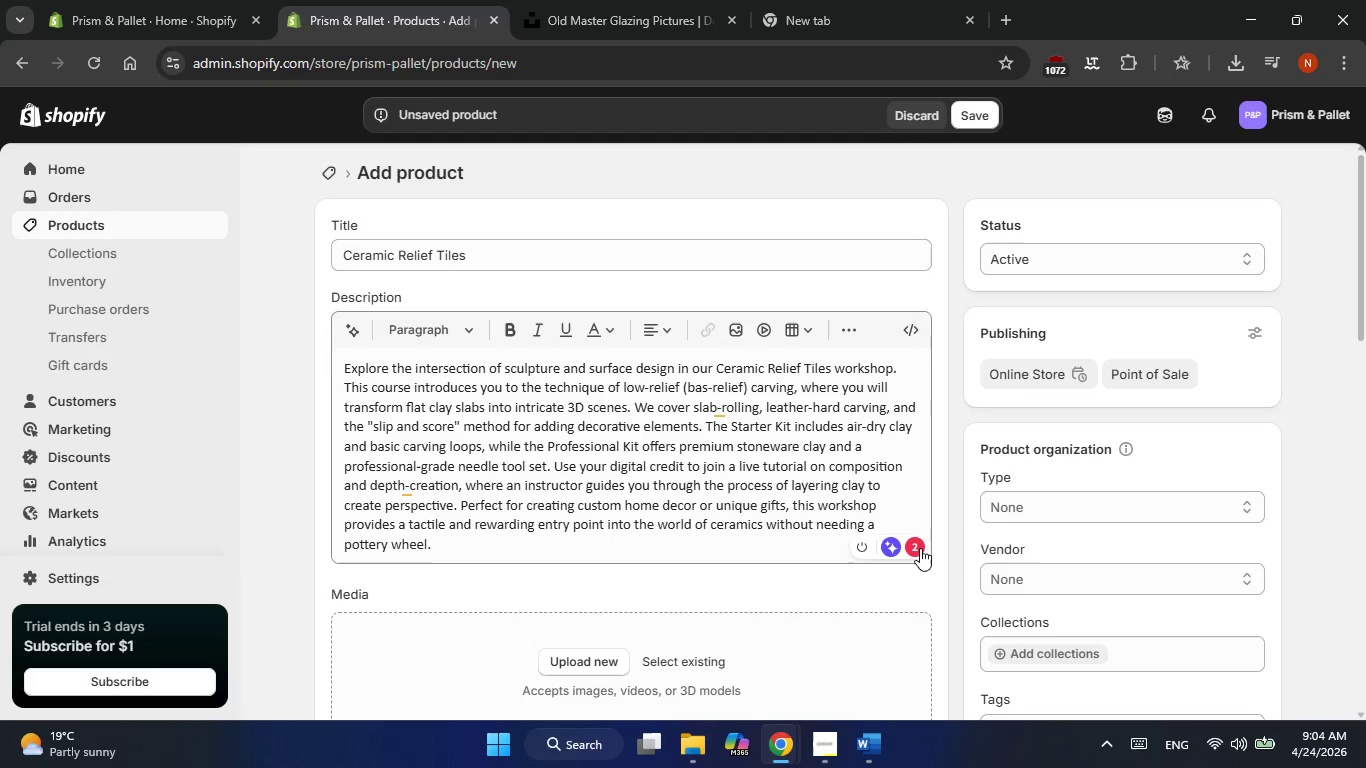 
left_click([920, 548])
 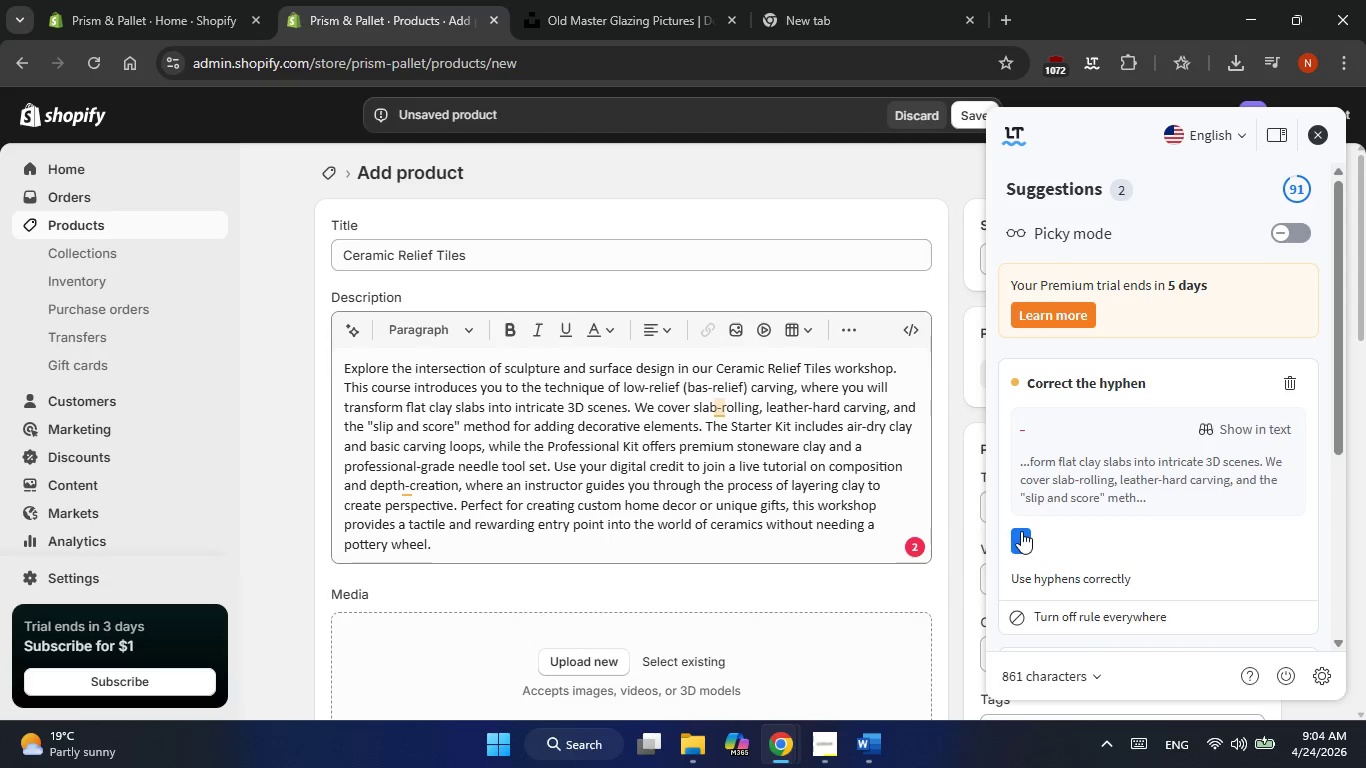 
double_click([1021, 531])
 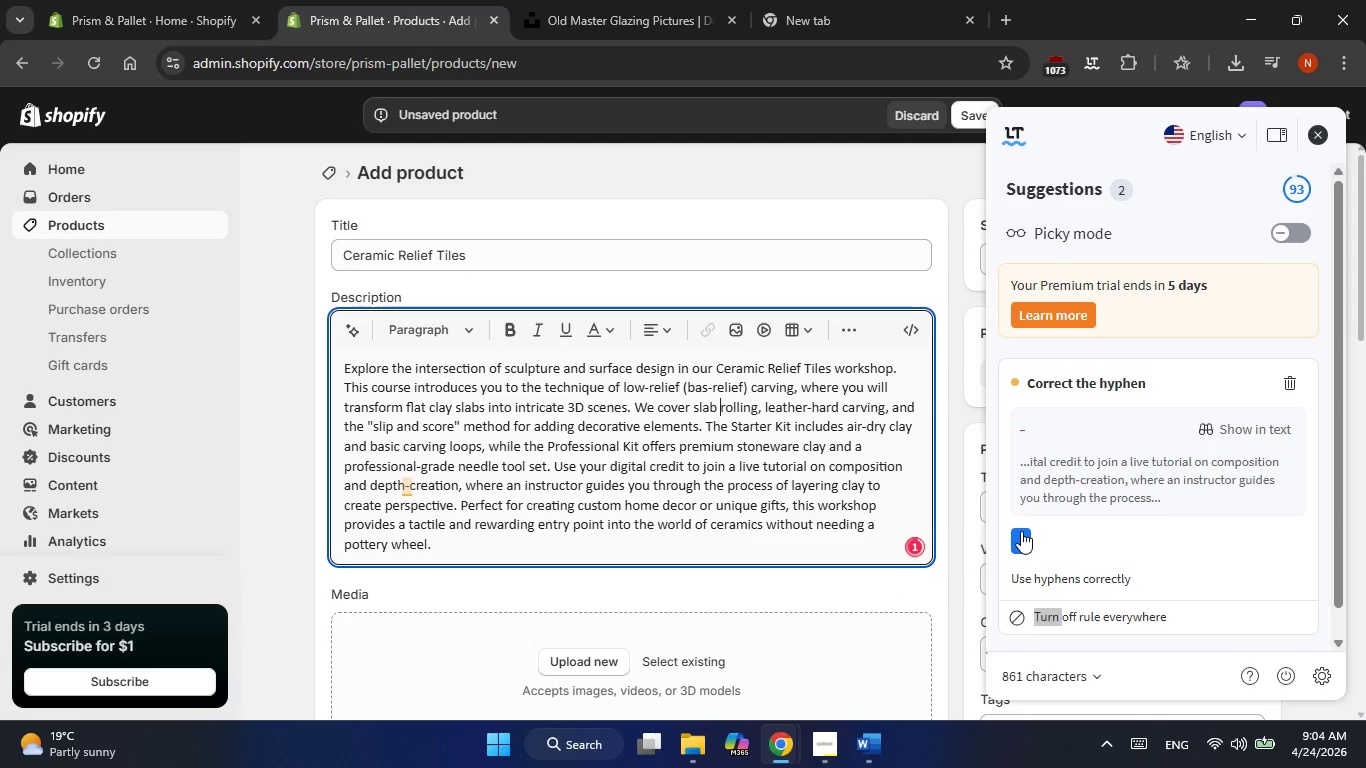 
left_click([1021, 531])
 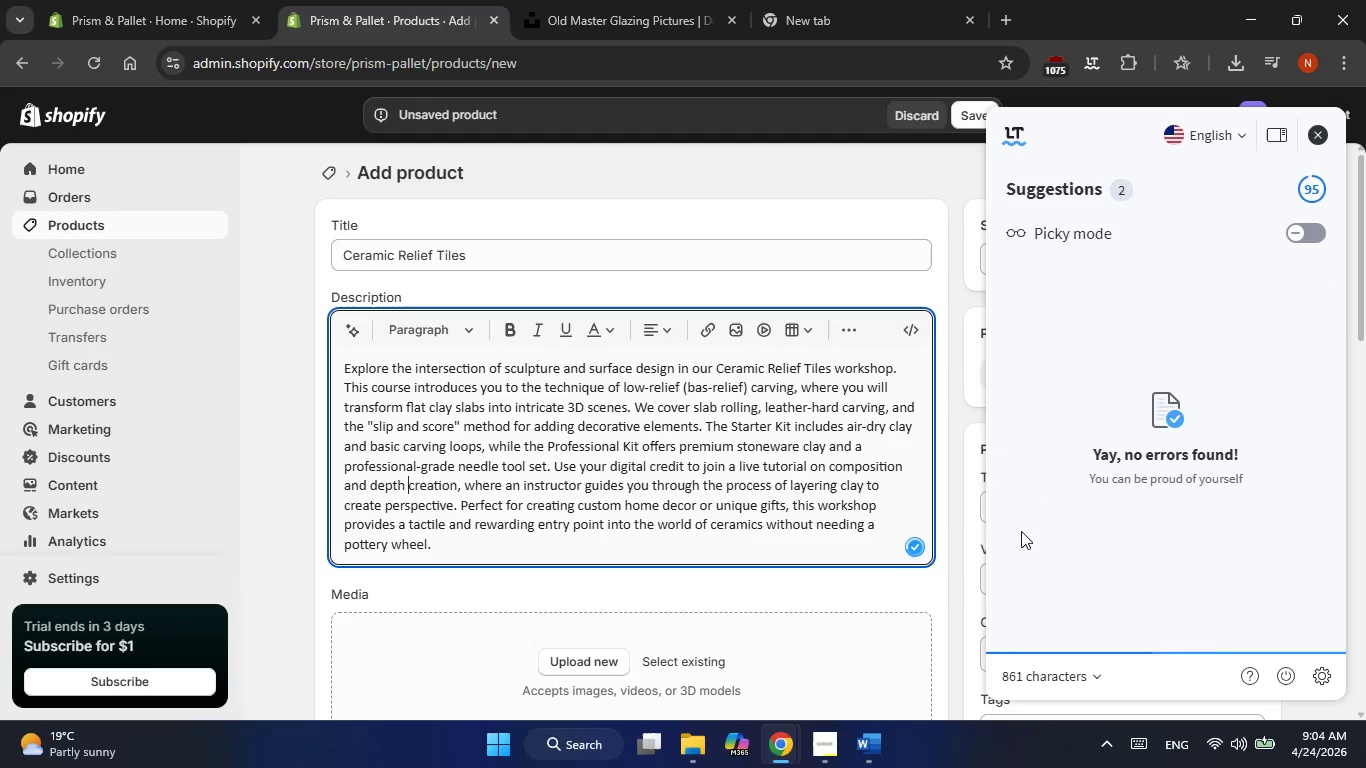 
mouse_move([878, 571])
 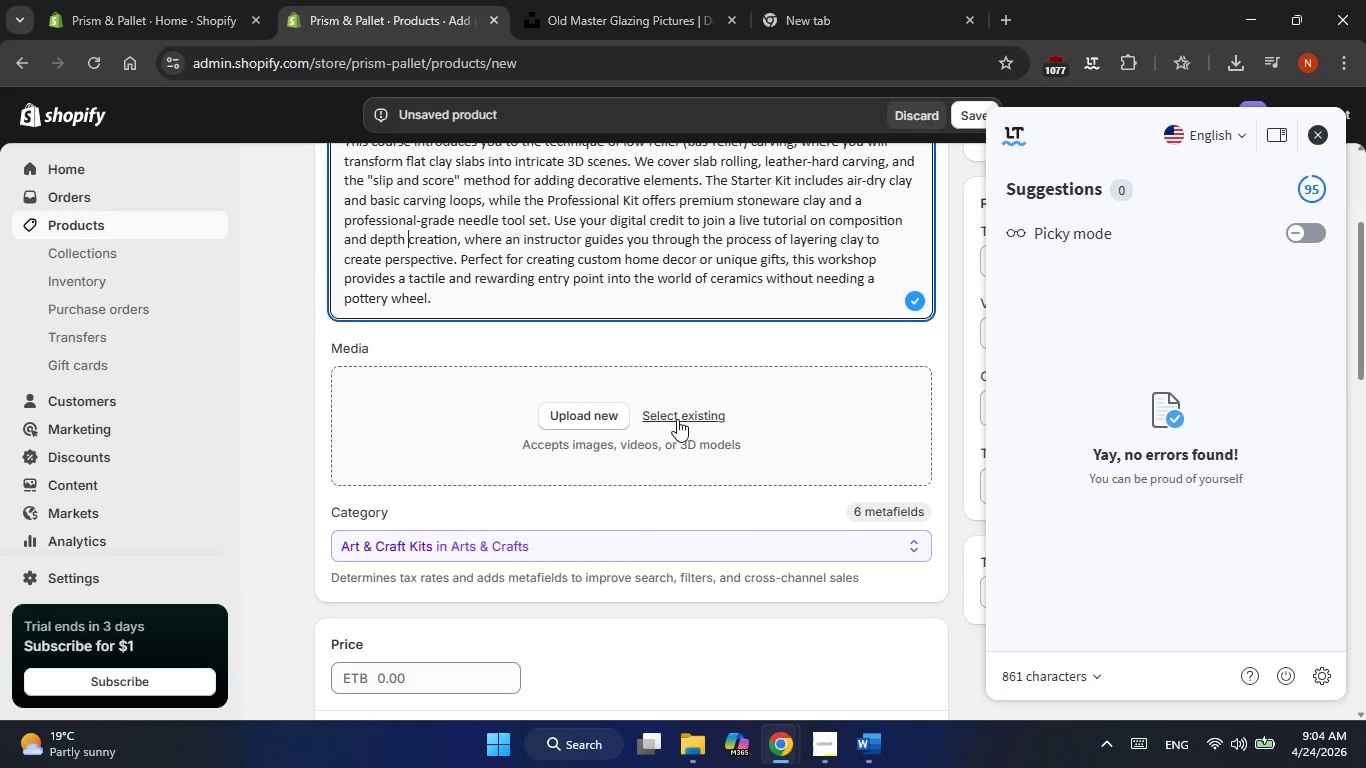 
left_click([677, 419])
 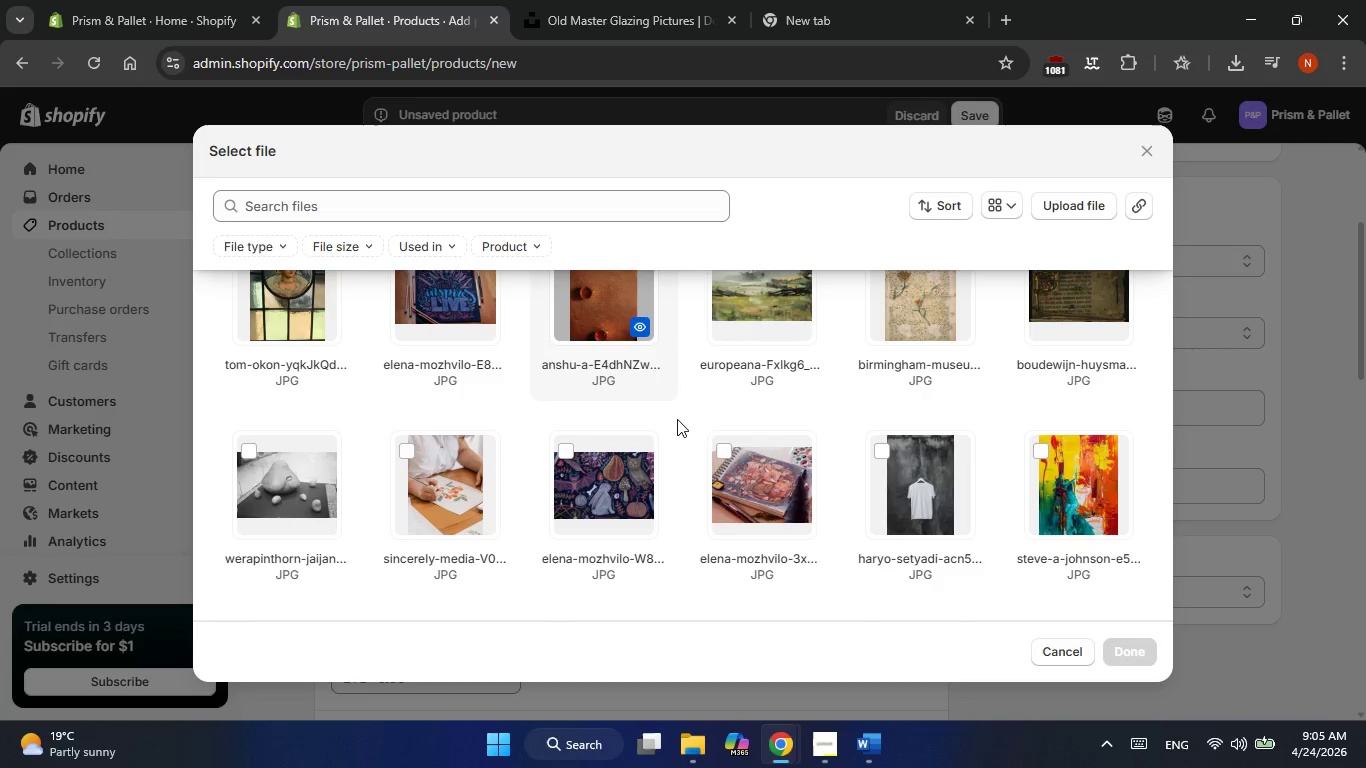 
wait(39.16)
 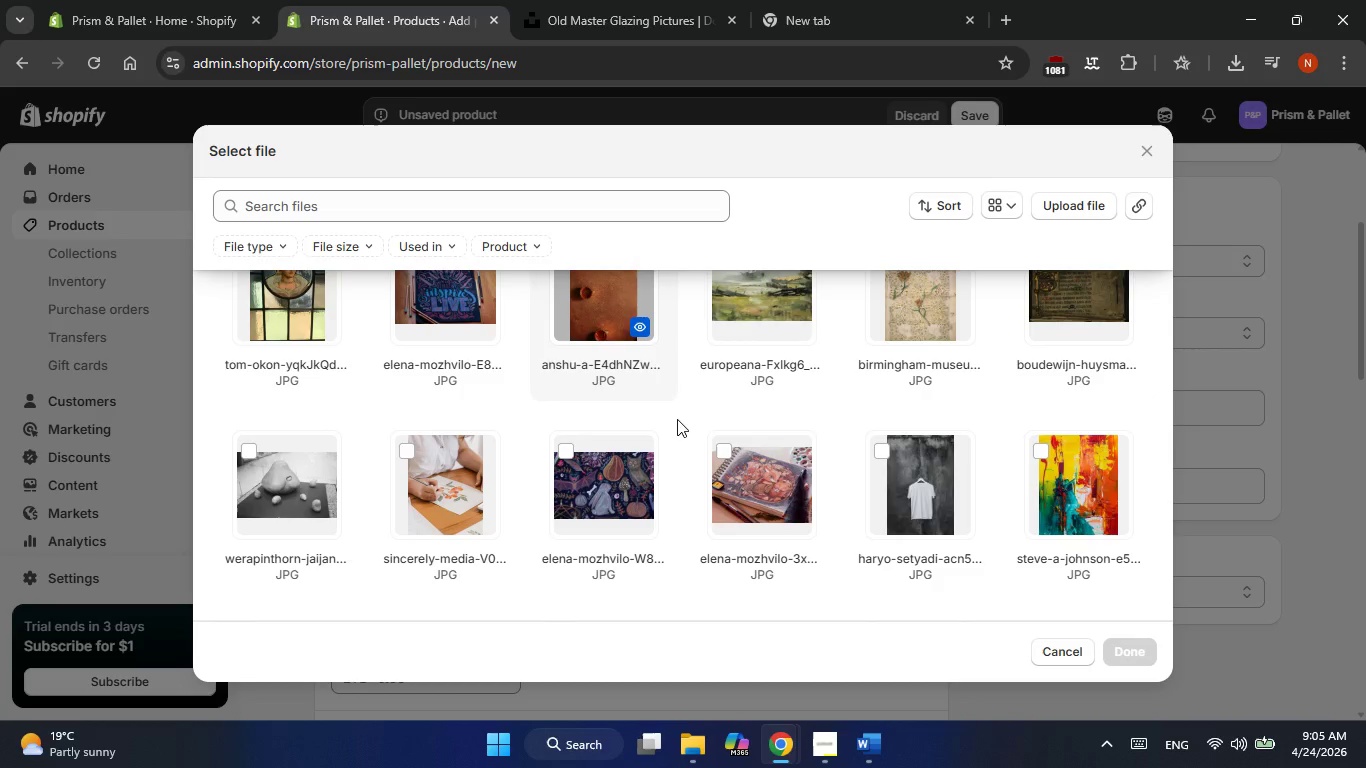 
left_click([557, 6])
 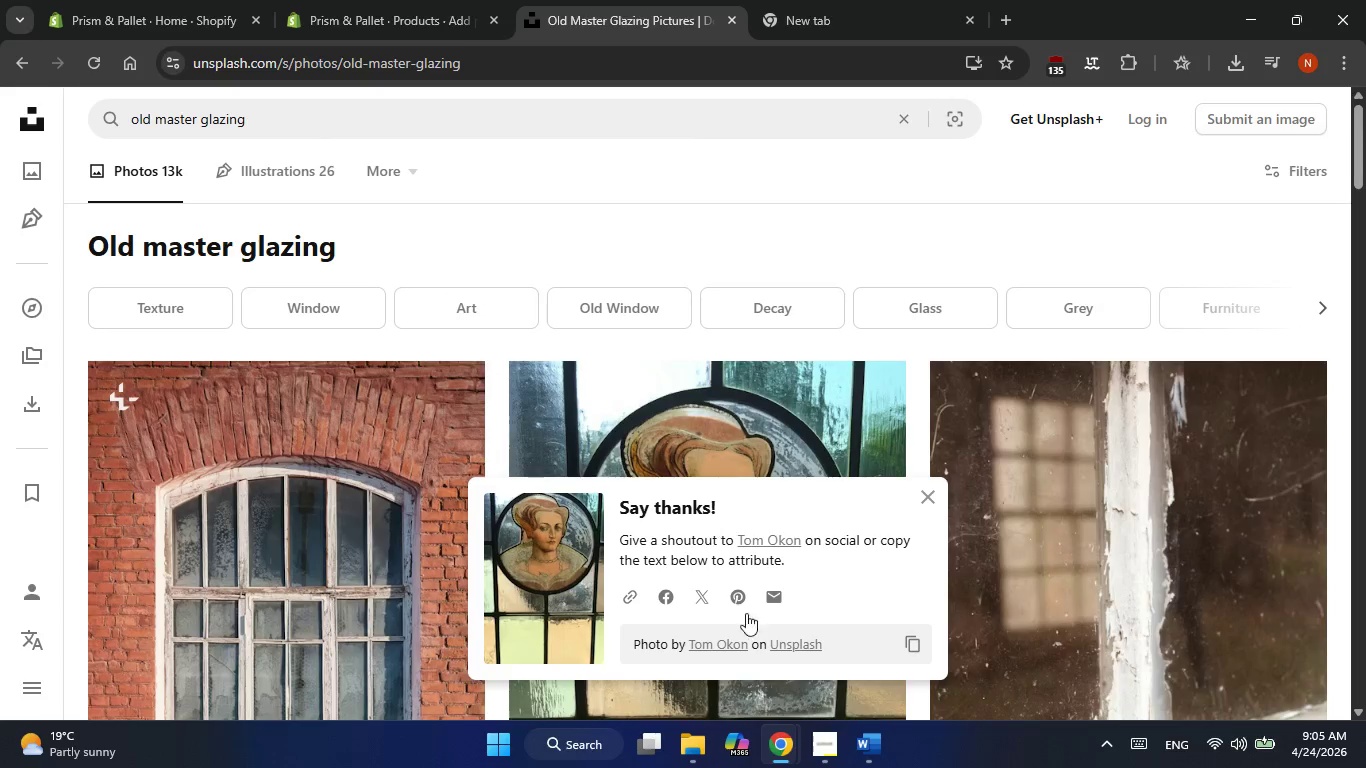 
left_click([858, 741])
 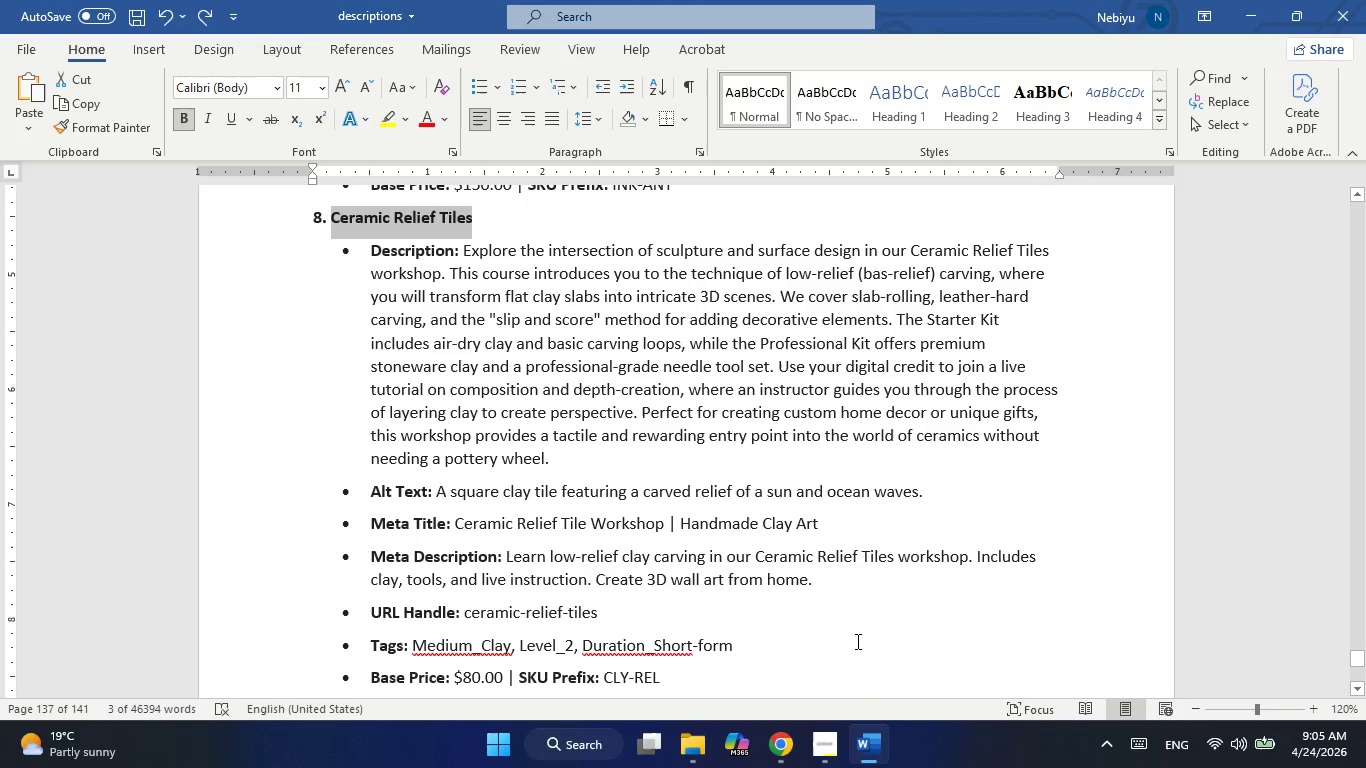 
left_click([858, 762])
 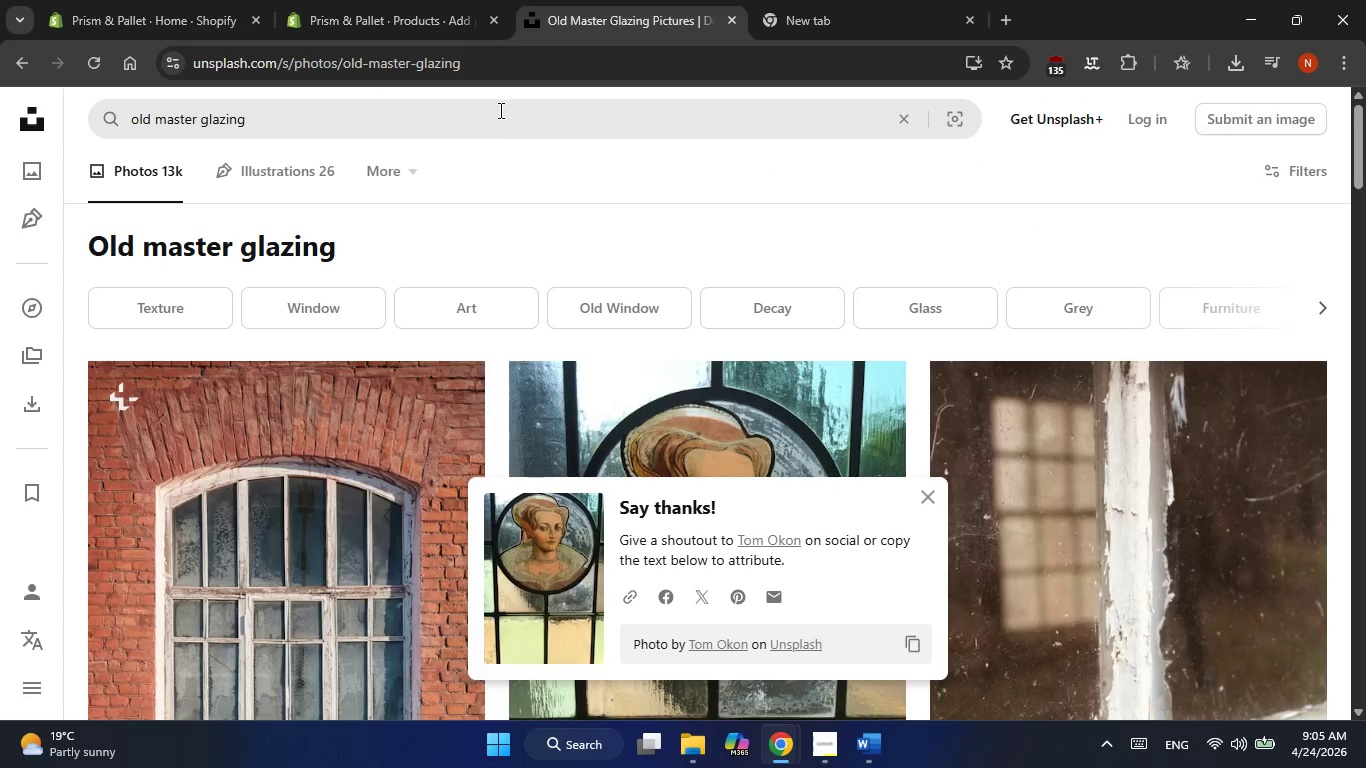 
double_click([492, 124])
 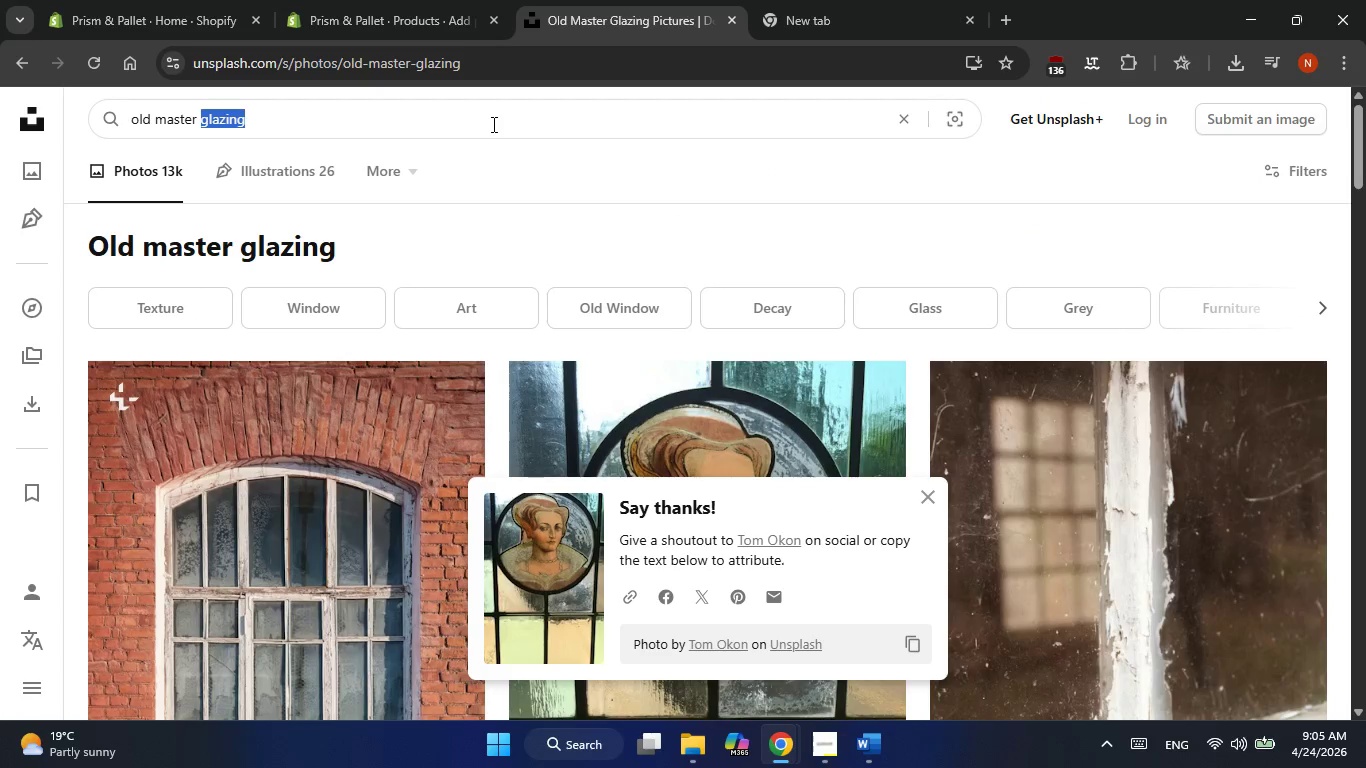 
triple_click([492, 124])
 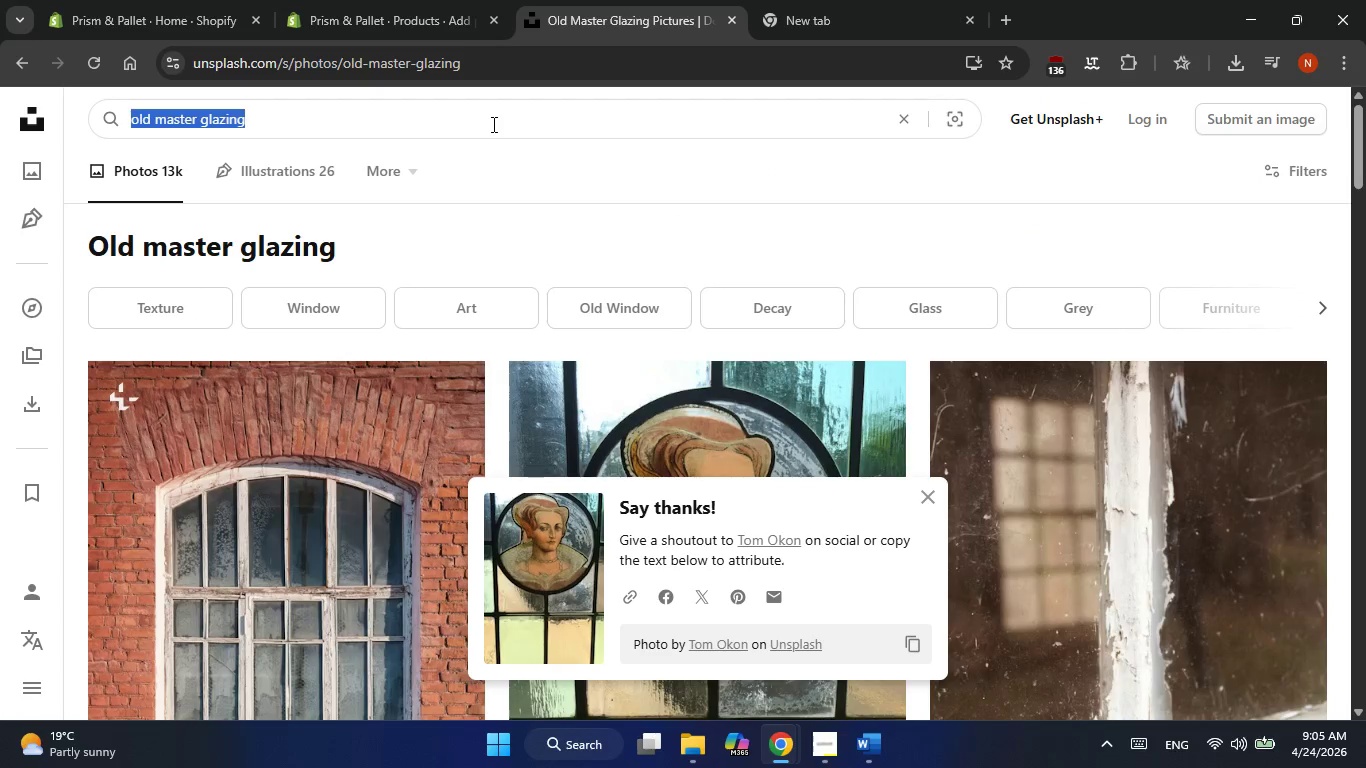 
type(ceramic realif tiles)
 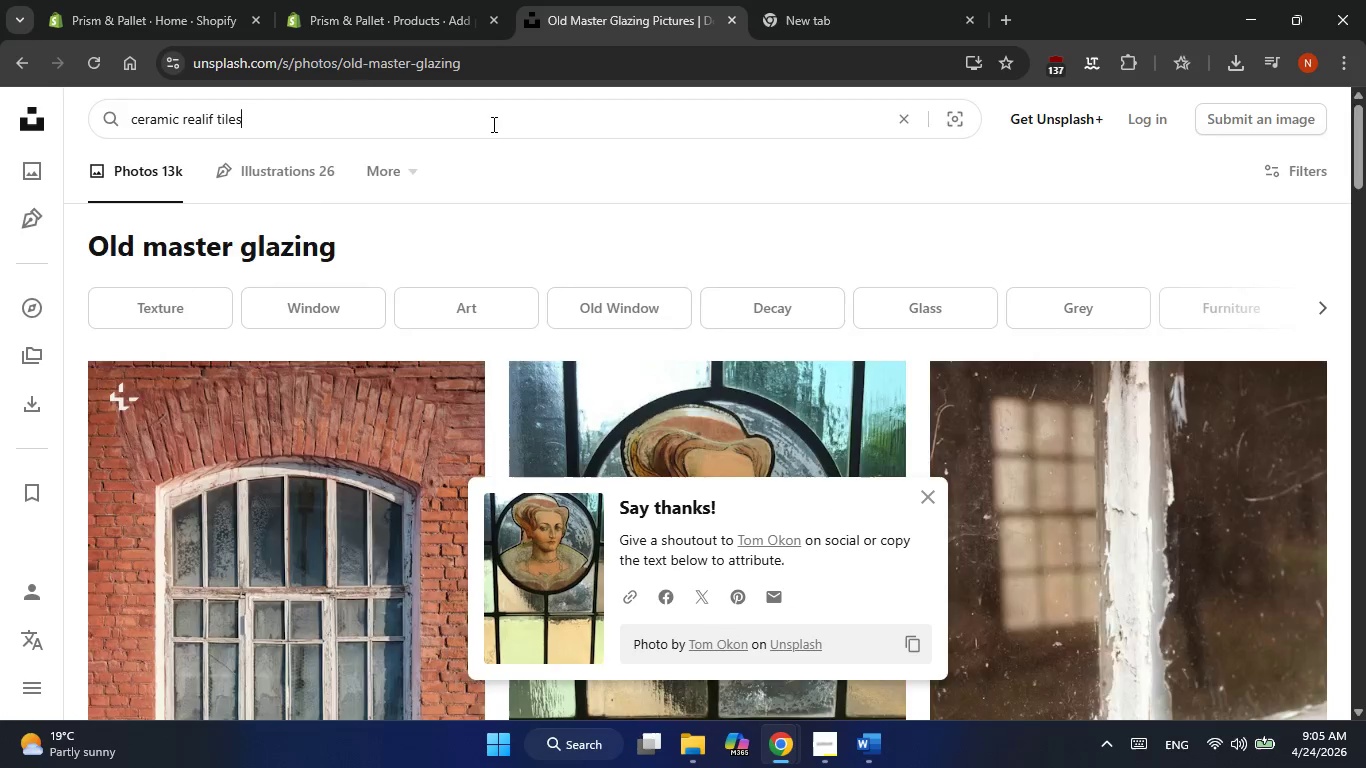 
key(Enter)
 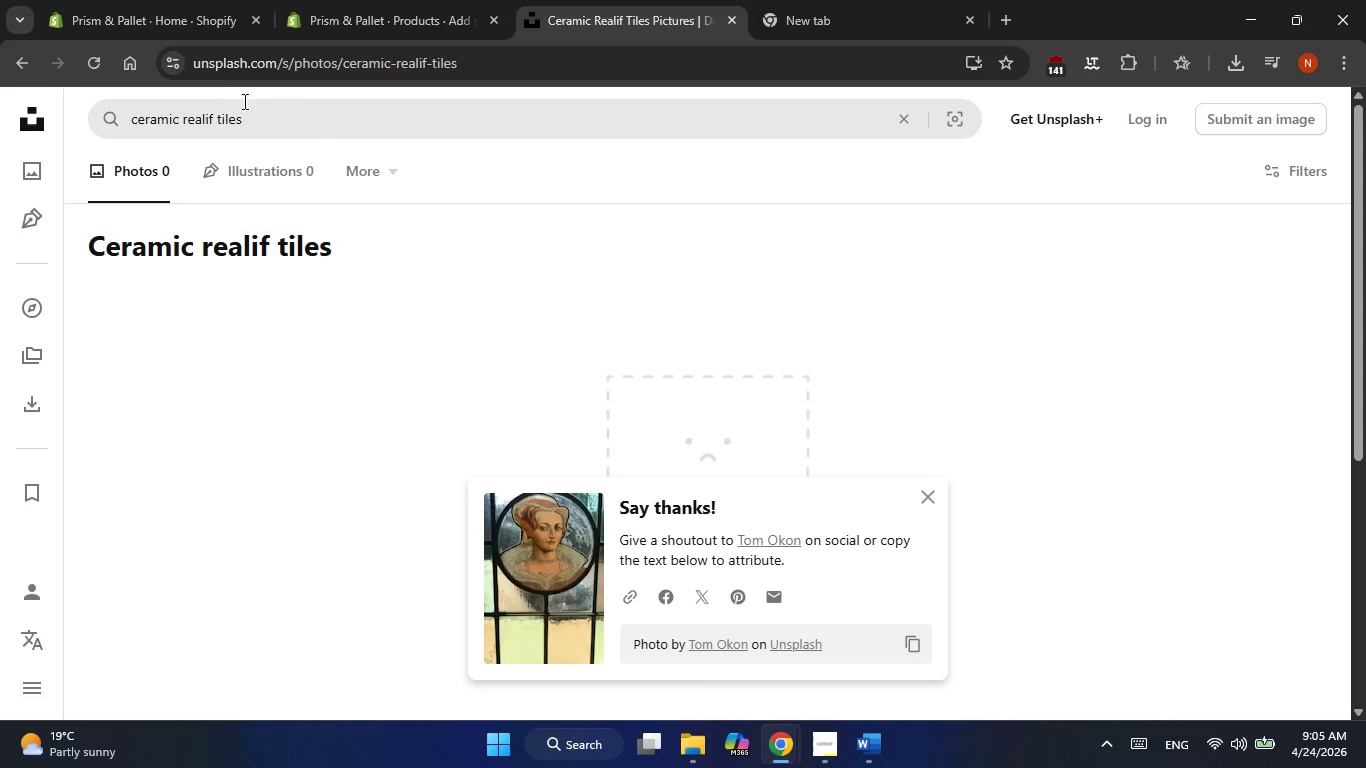 
double_click([153, 125])
 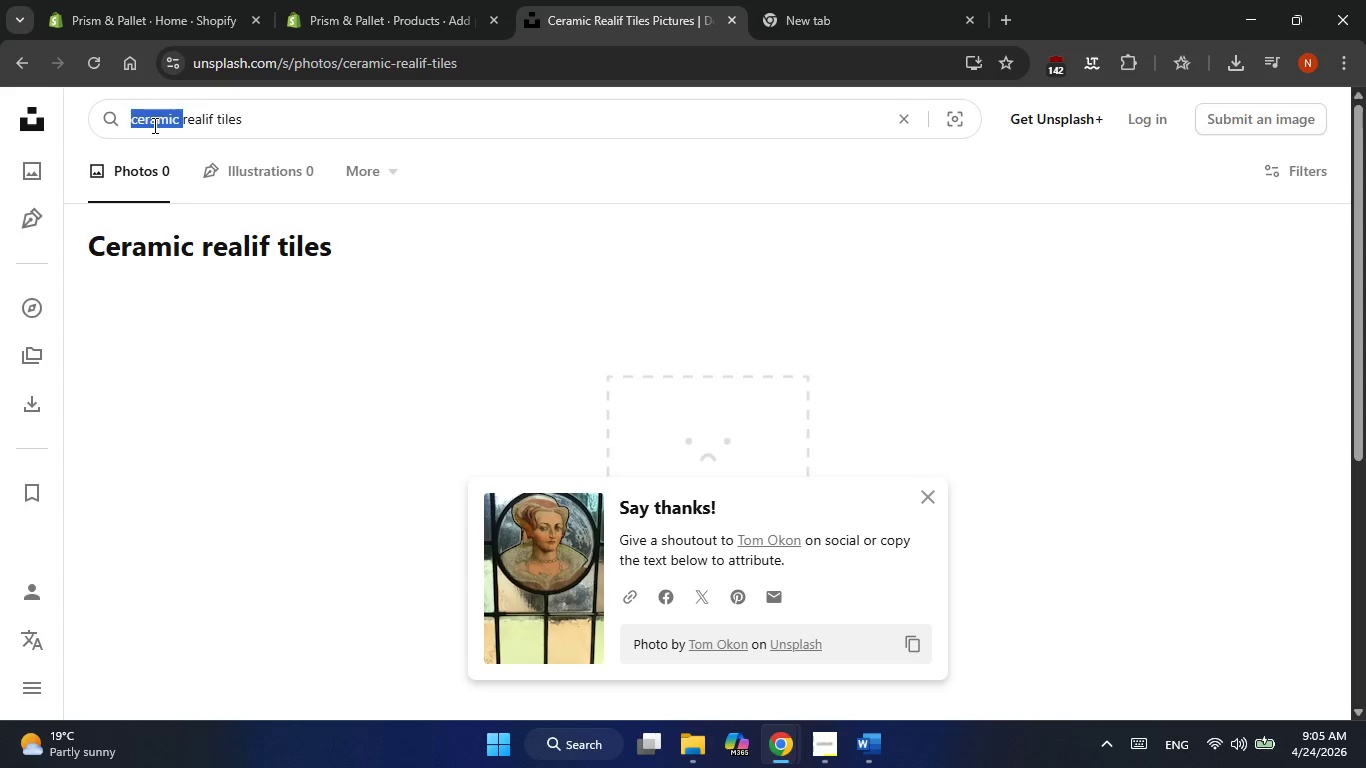 
key(Backspace)
 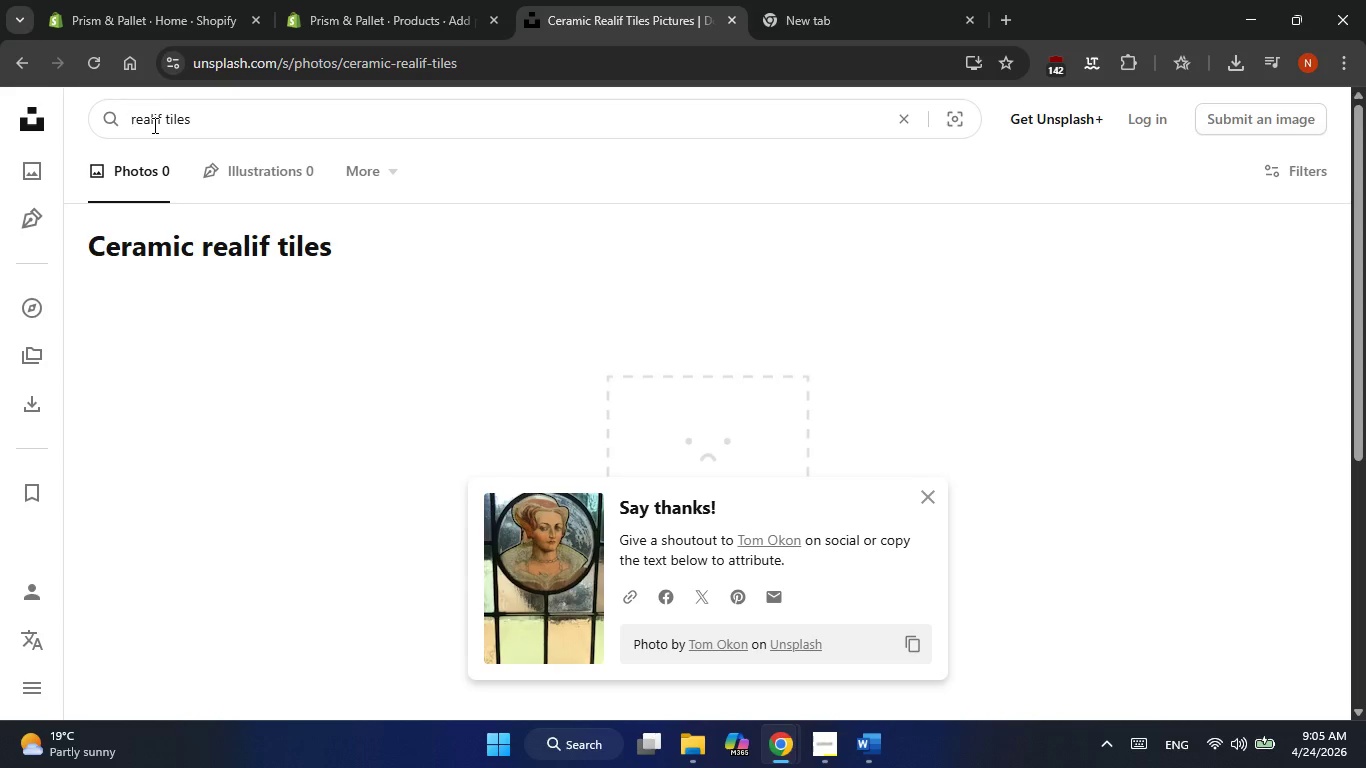 
key(Enter)
 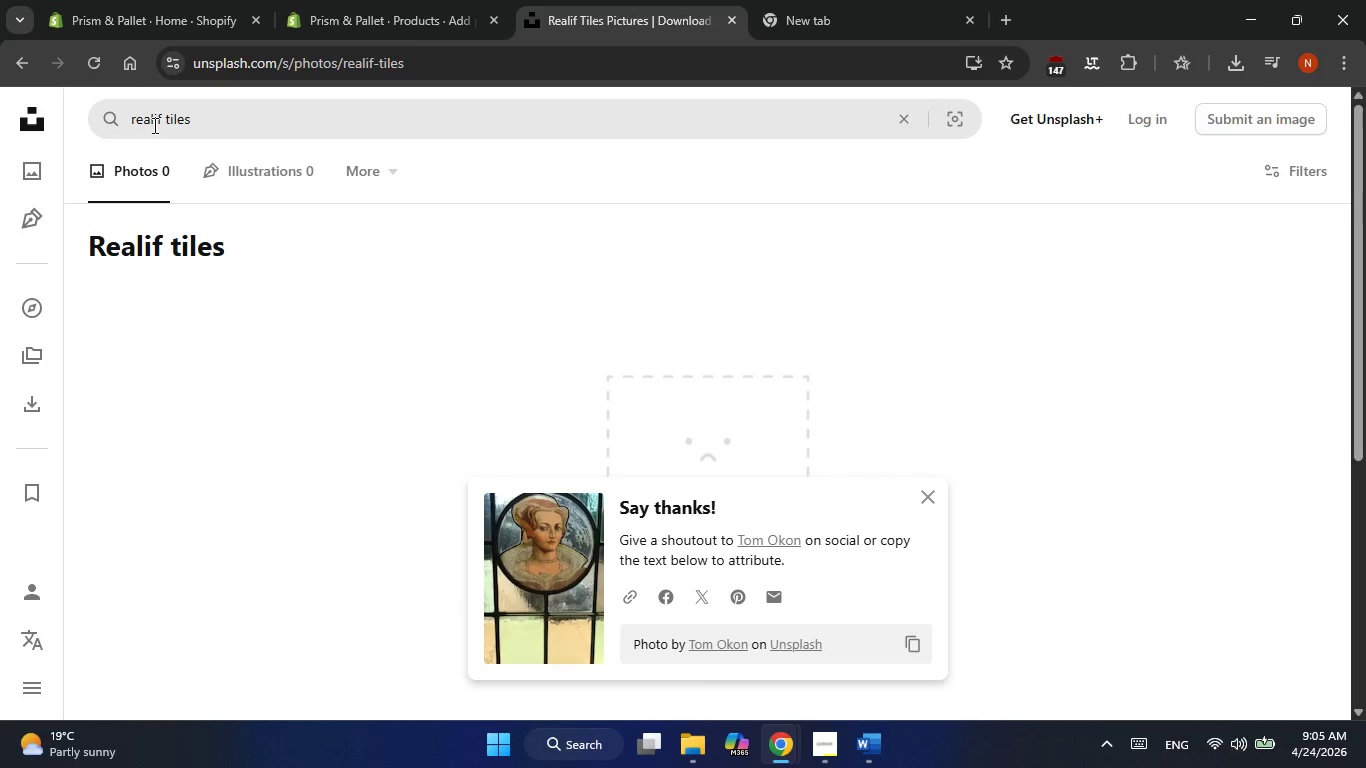 
wait(7.39)
 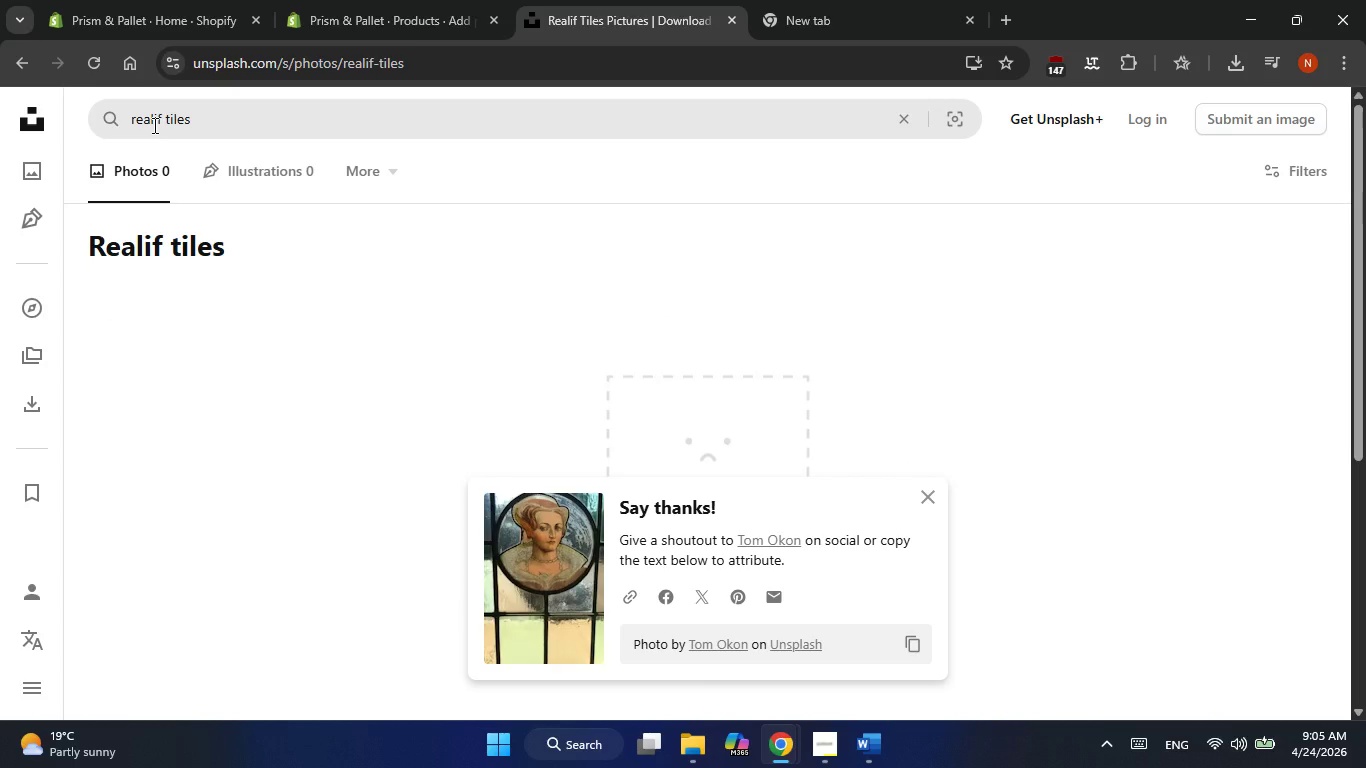 
double_click([153, 124])
 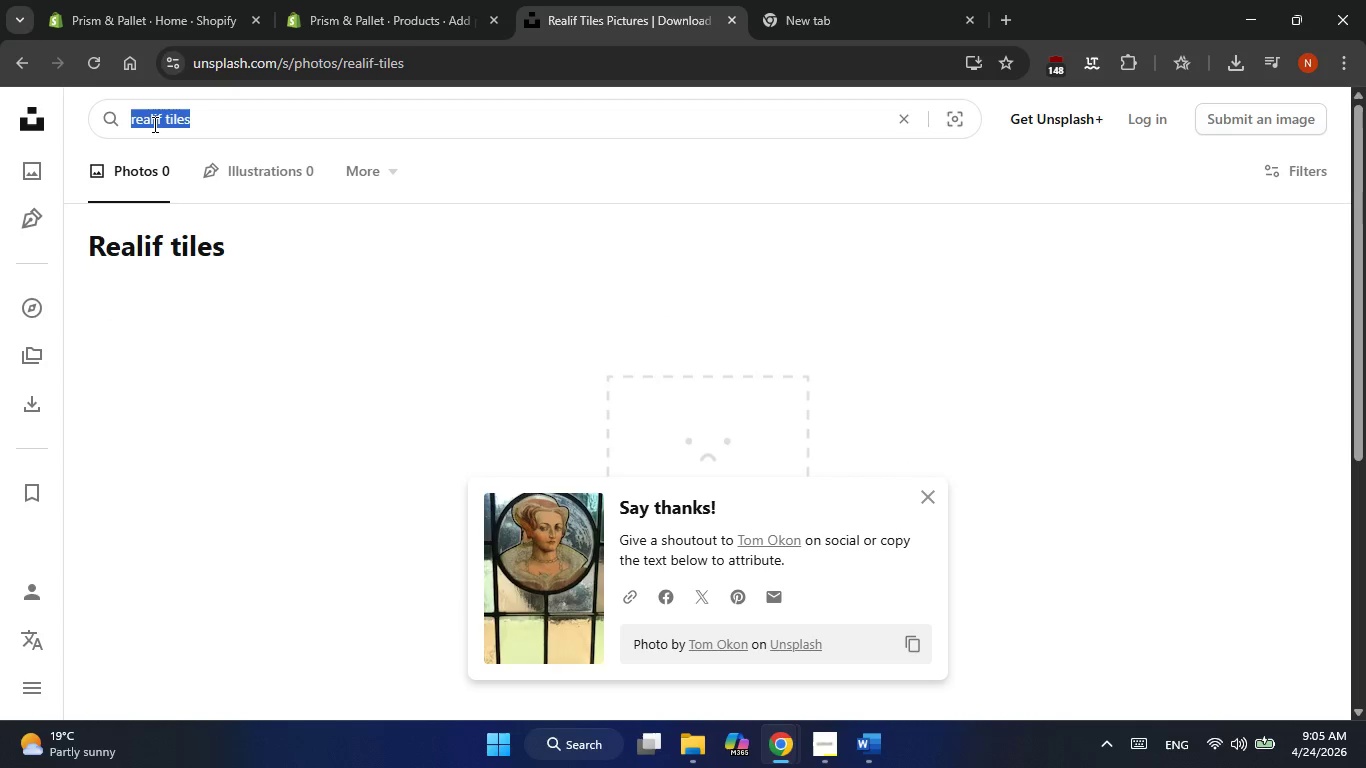 
triple_click([153, 124])
 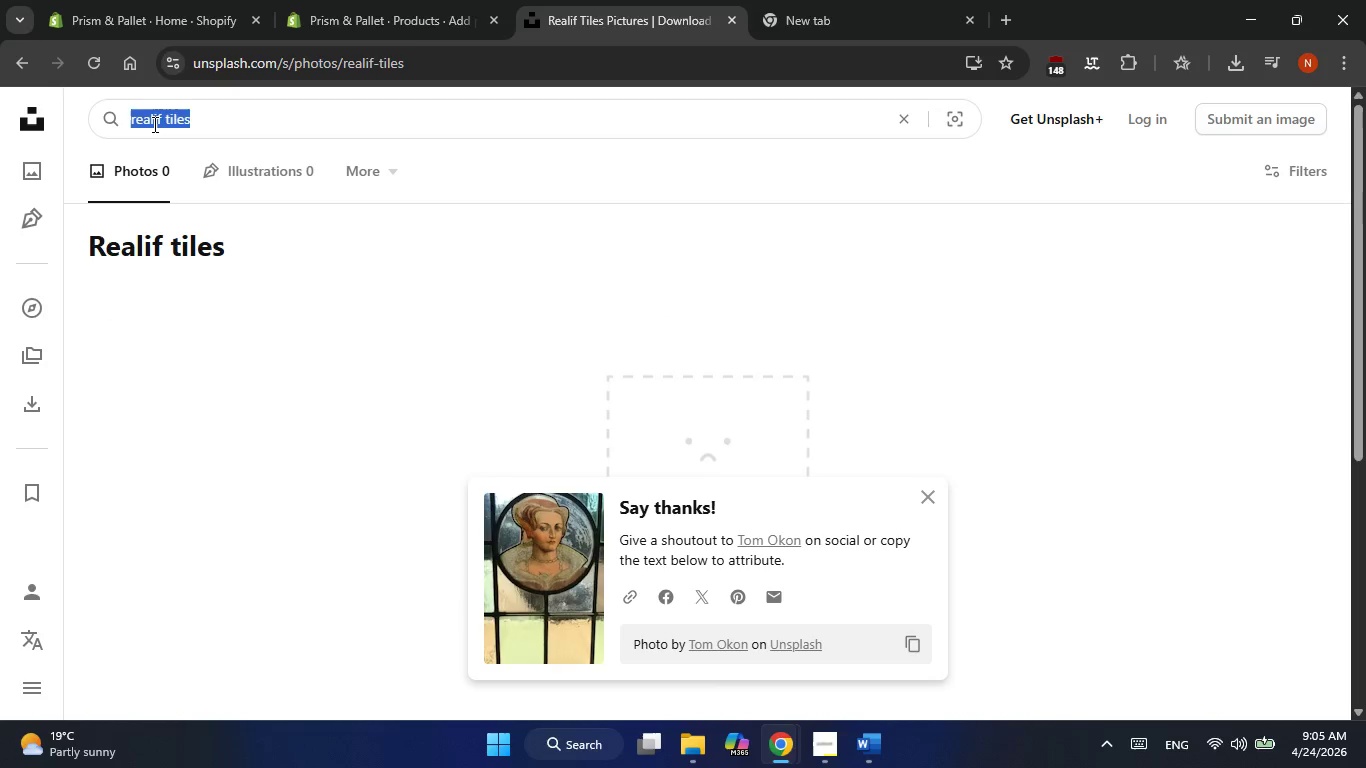 
key(ArrowLeft)
 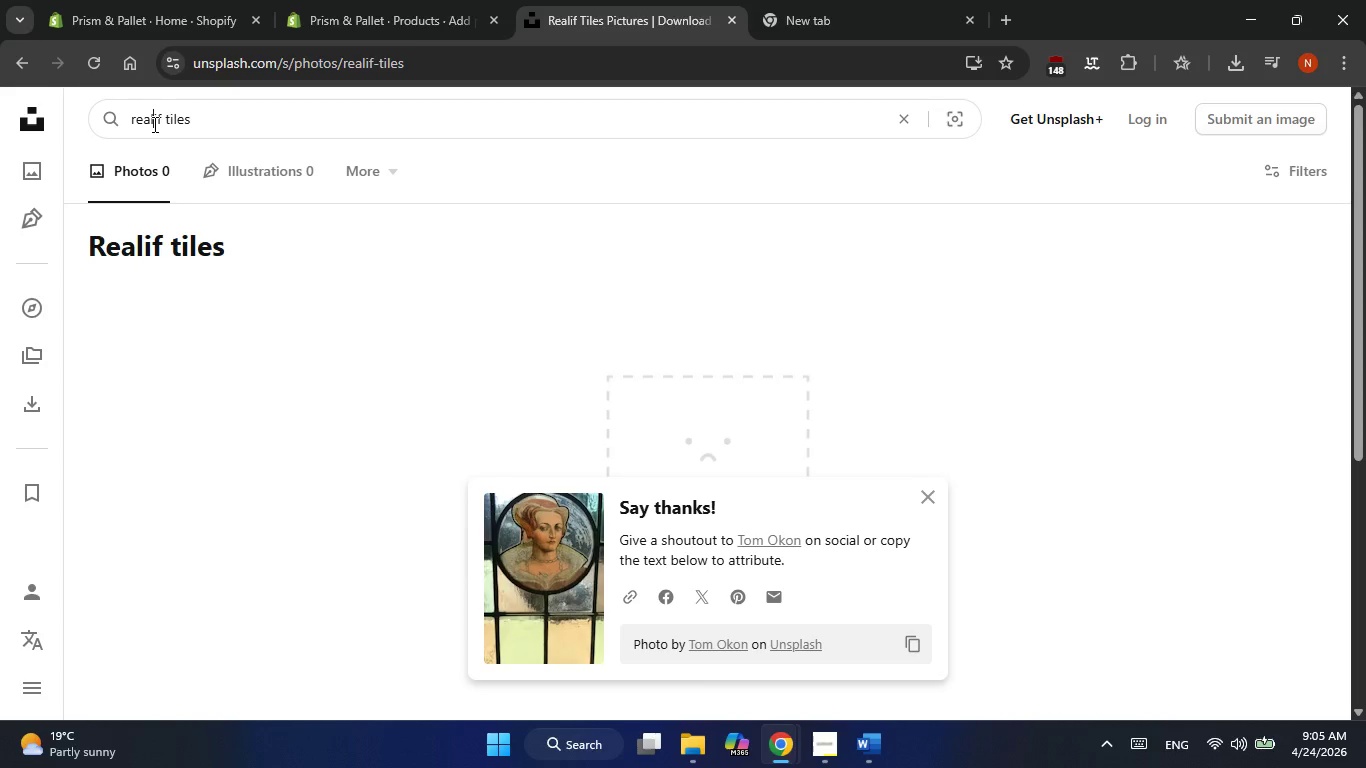 
double_click([153, 124])
 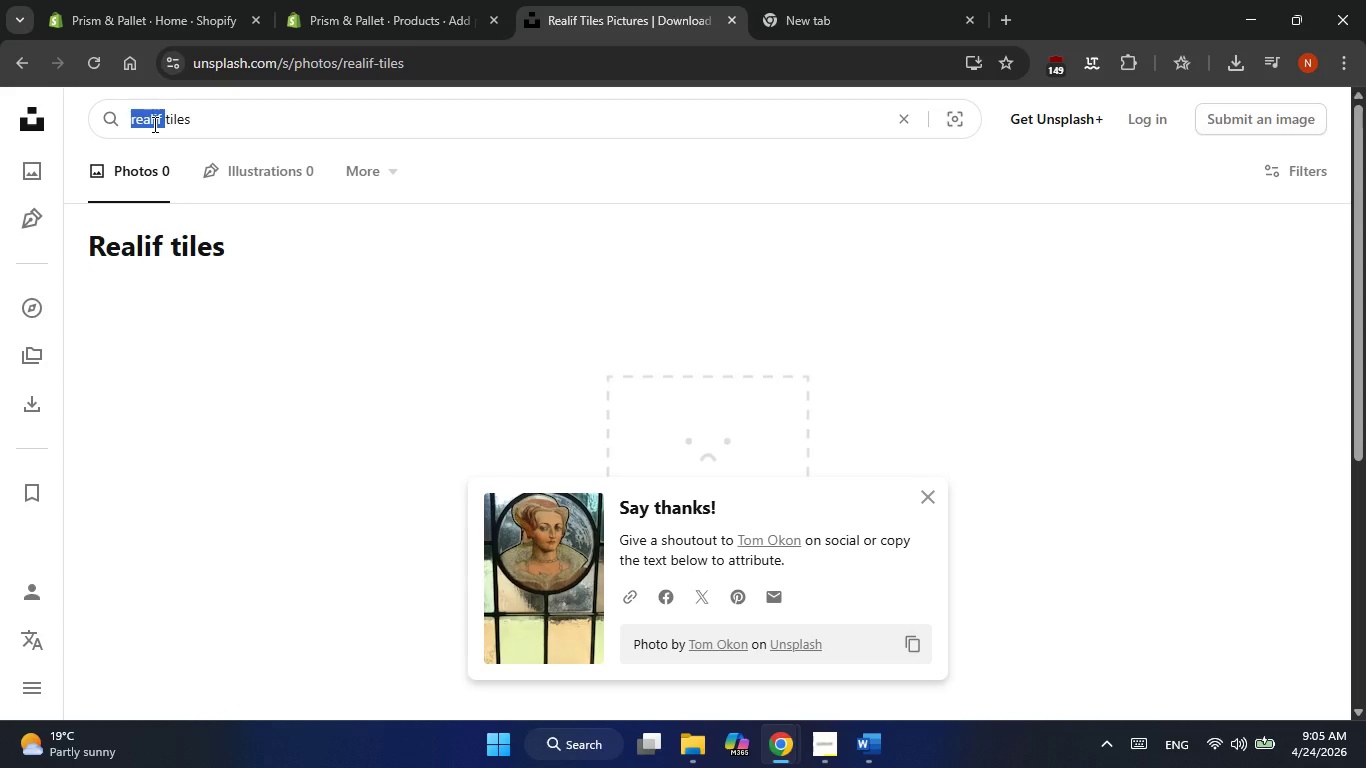 
key(Backspace)
 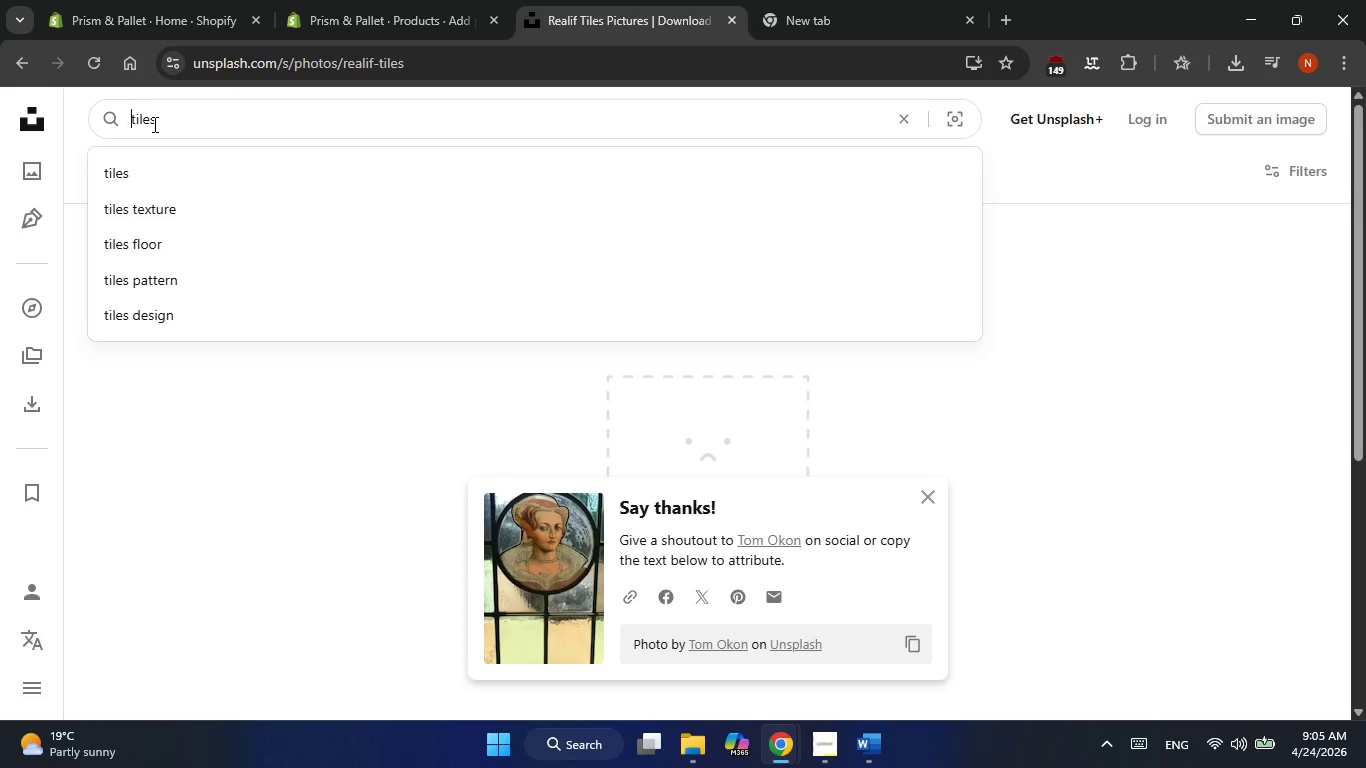 
key(Enter)
 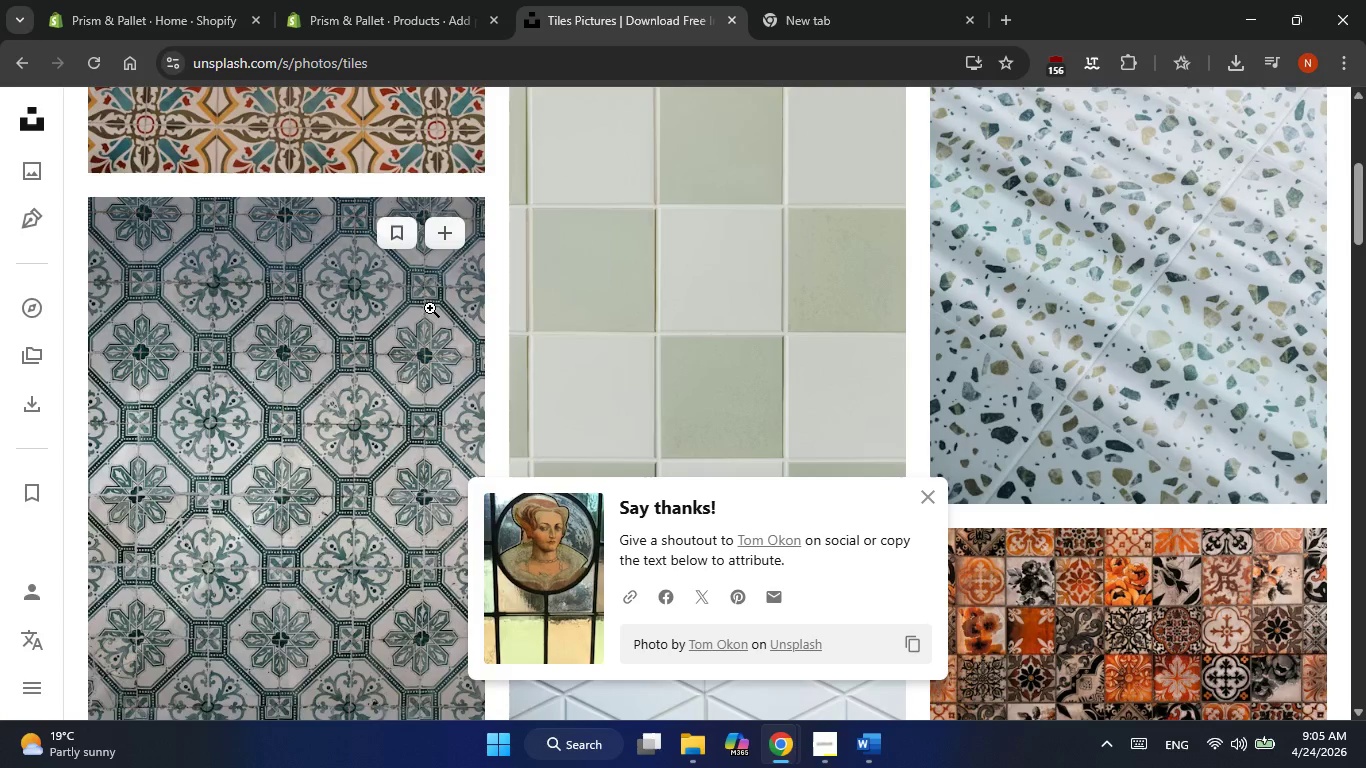 
wait(5.33)
 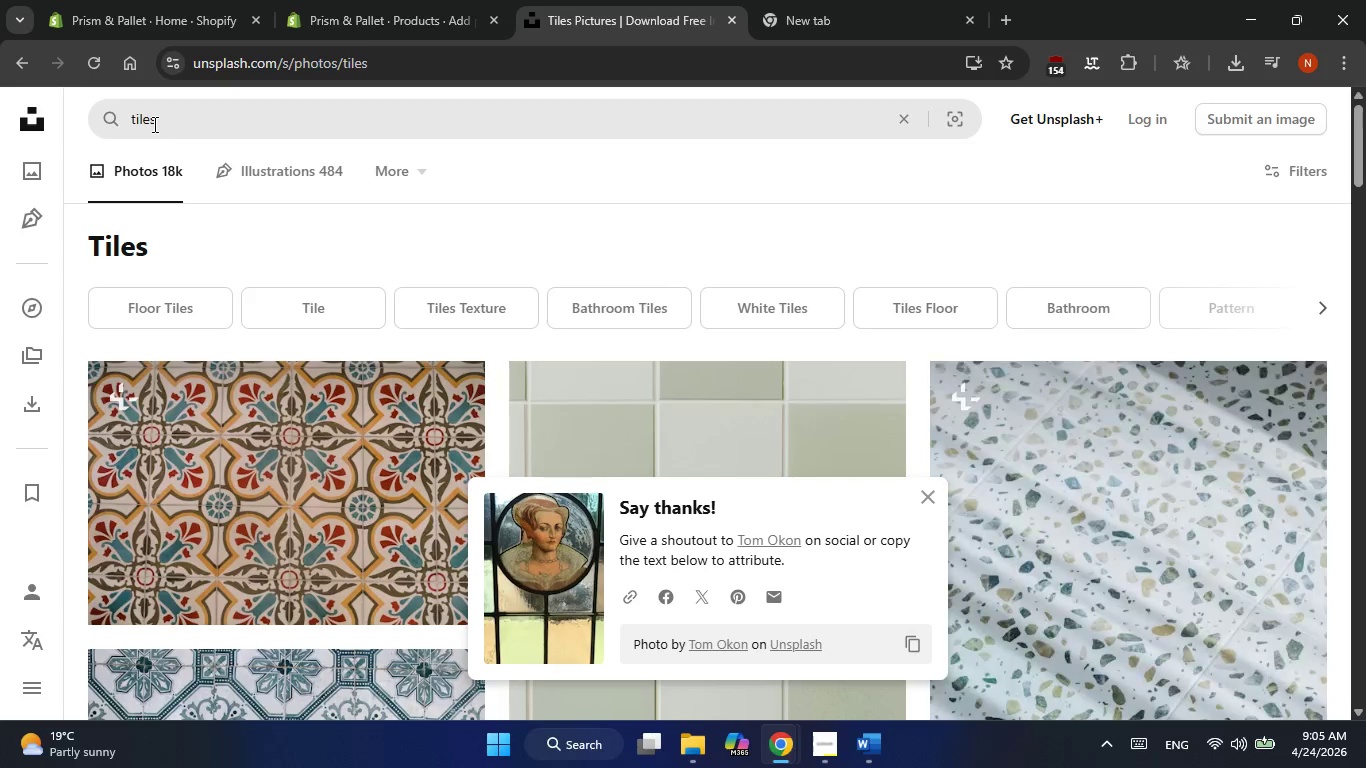 
left_click([431, 384])
 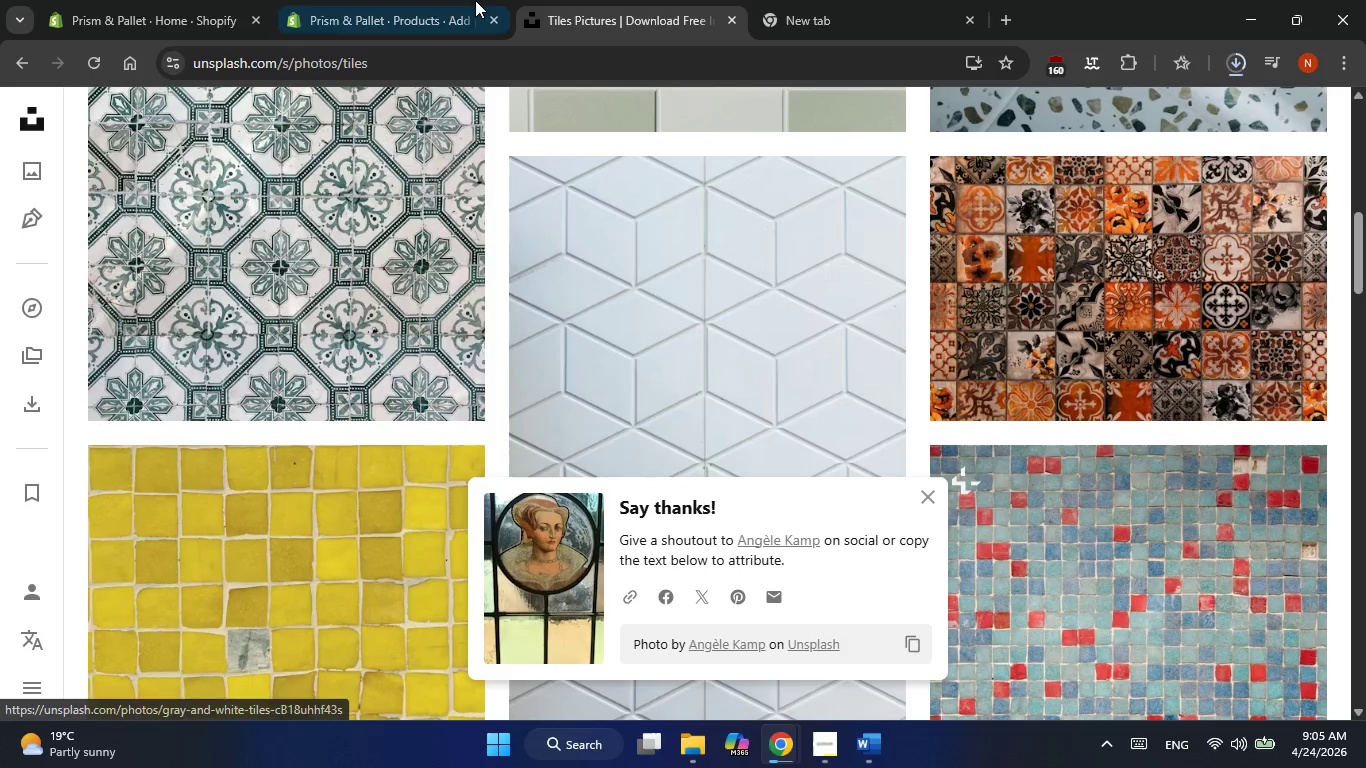 
left_click([438, 16])
 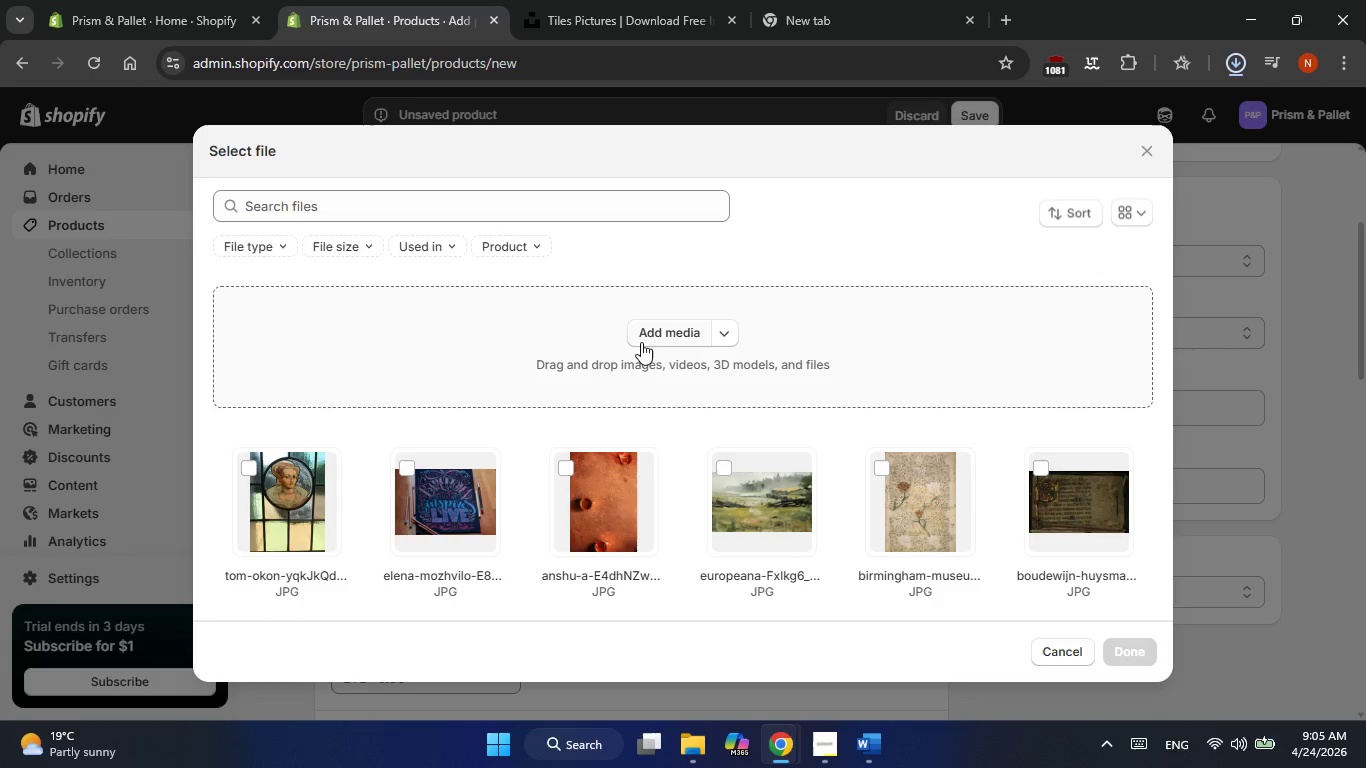 
left_click([658, 332])
 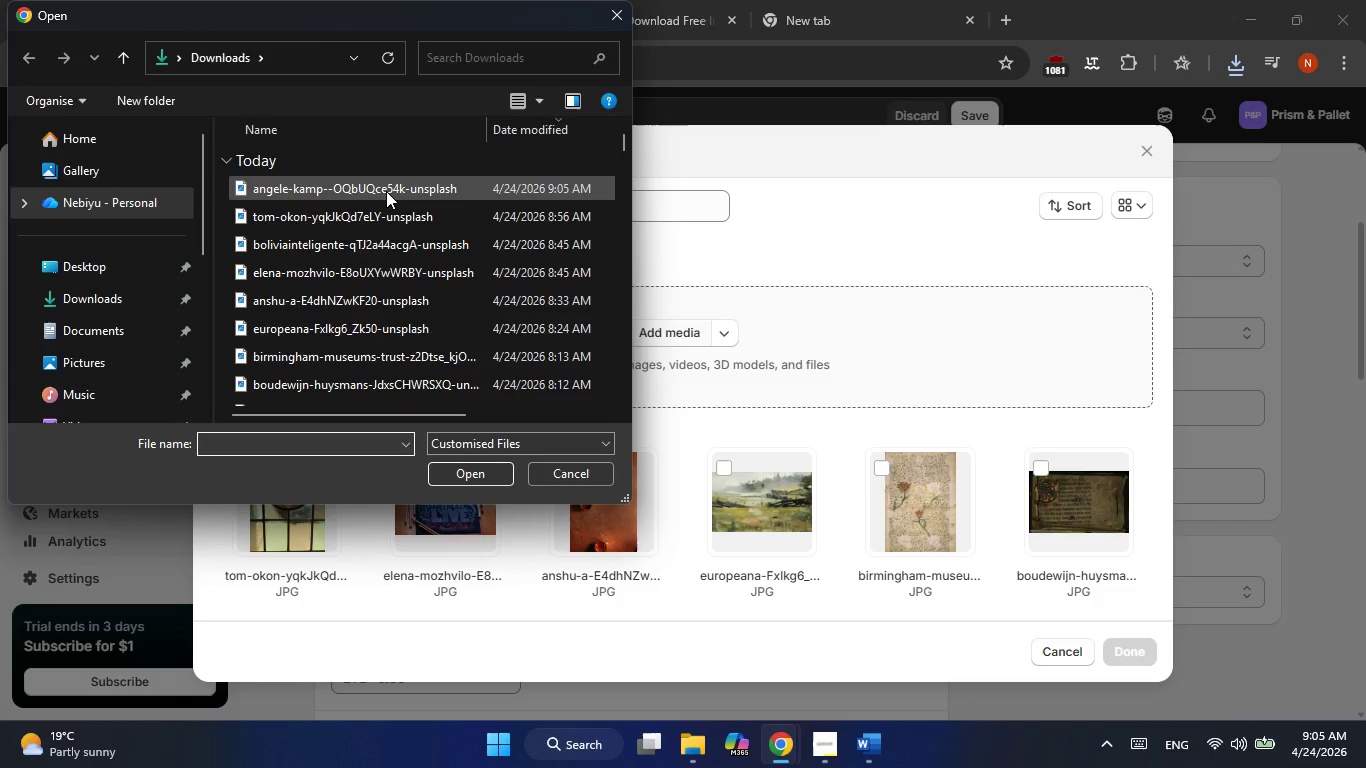 
double_click([385, 191])
 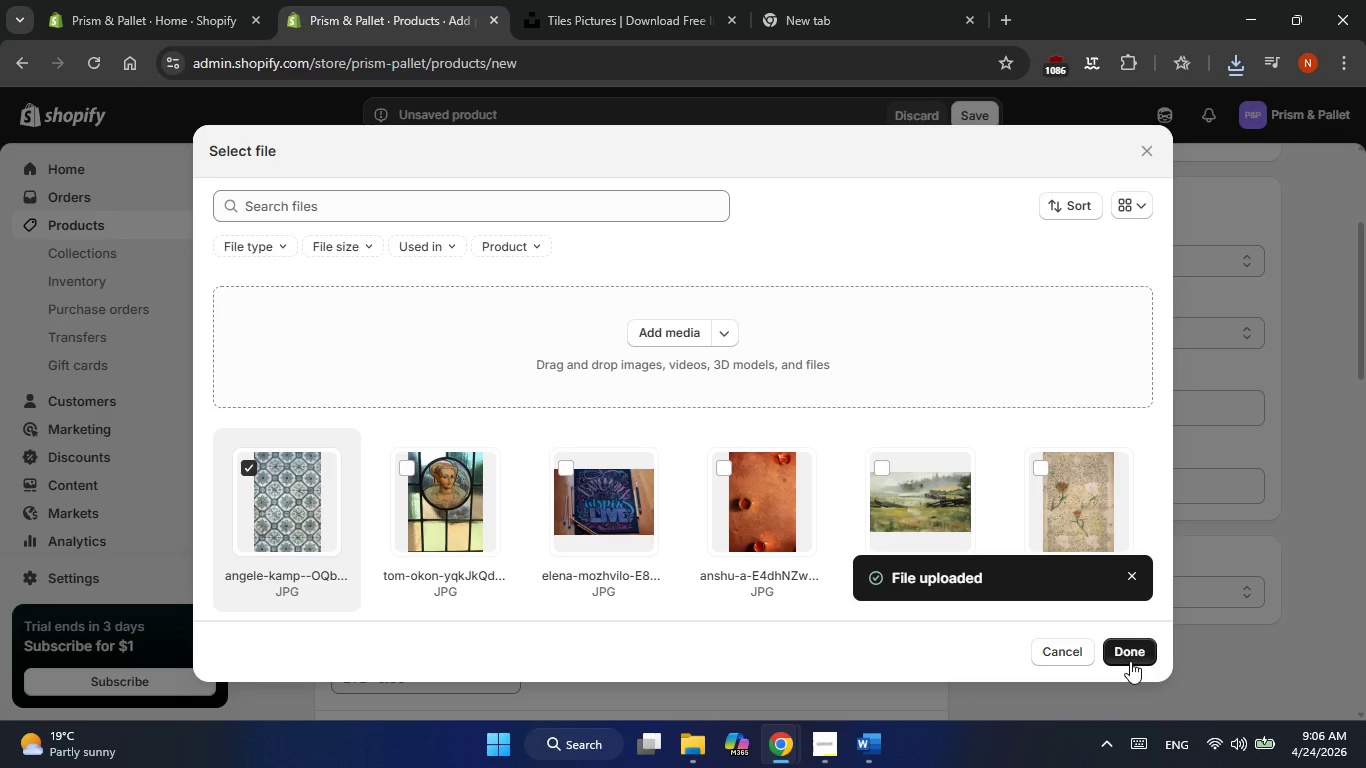 
wait(29.02)
 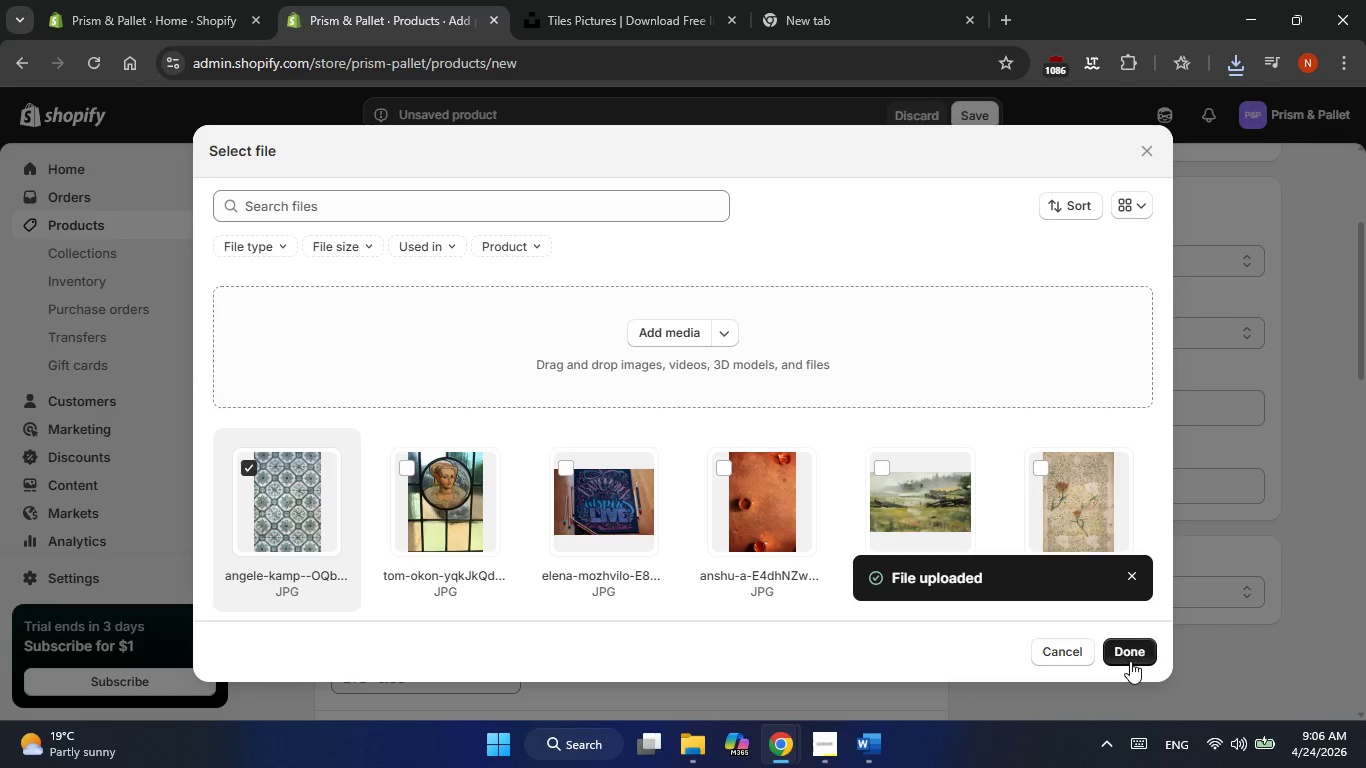 
left_click([1140, 654])
 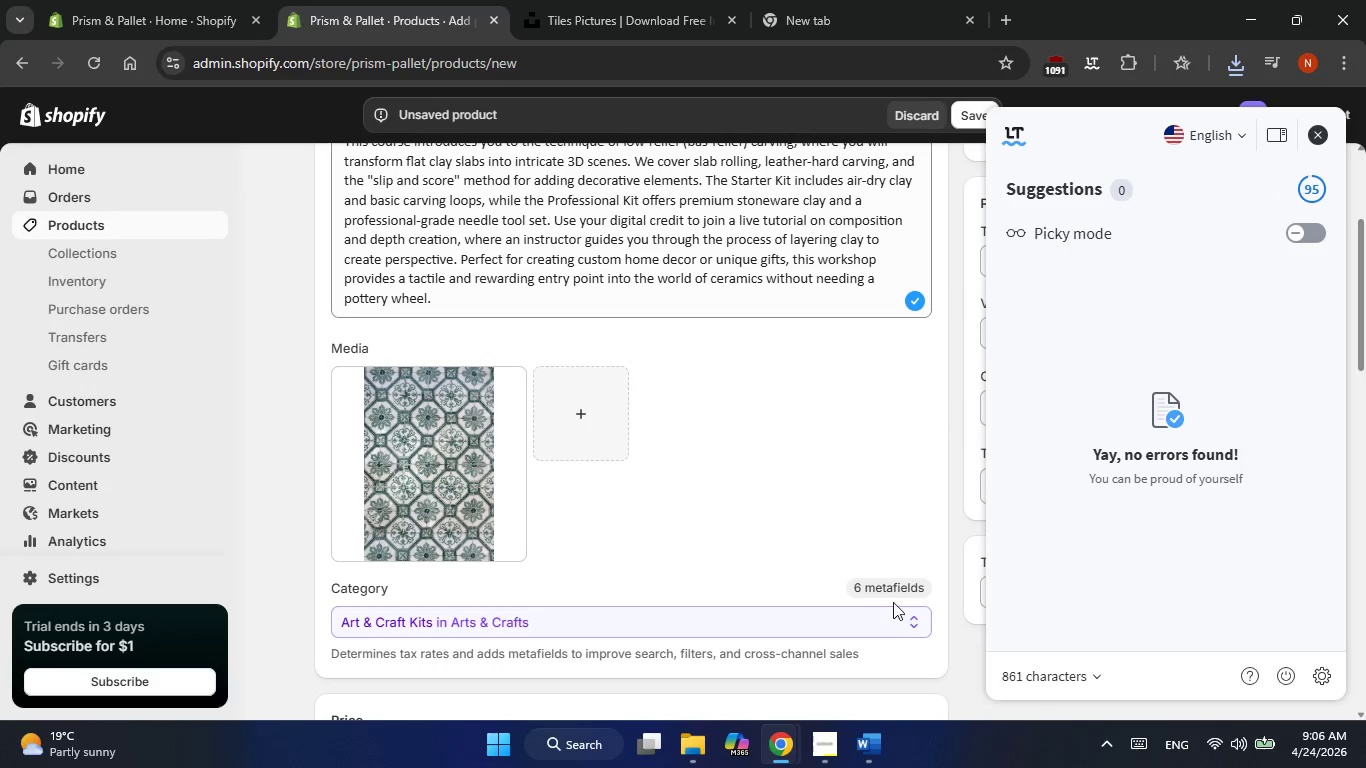 
left_click([858, 743])
 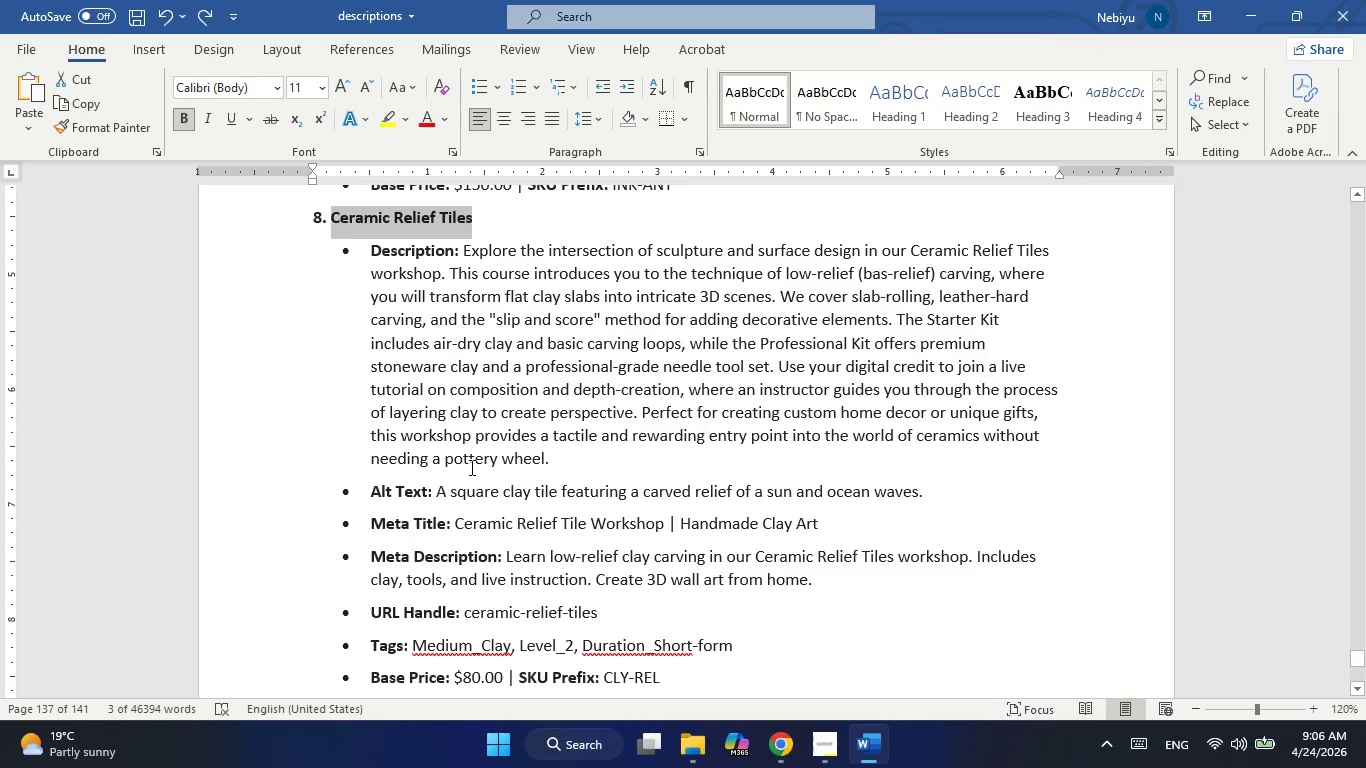 
left_click_drag(start_coordinate=[435, 488], to_coordinate=[923, 487])
 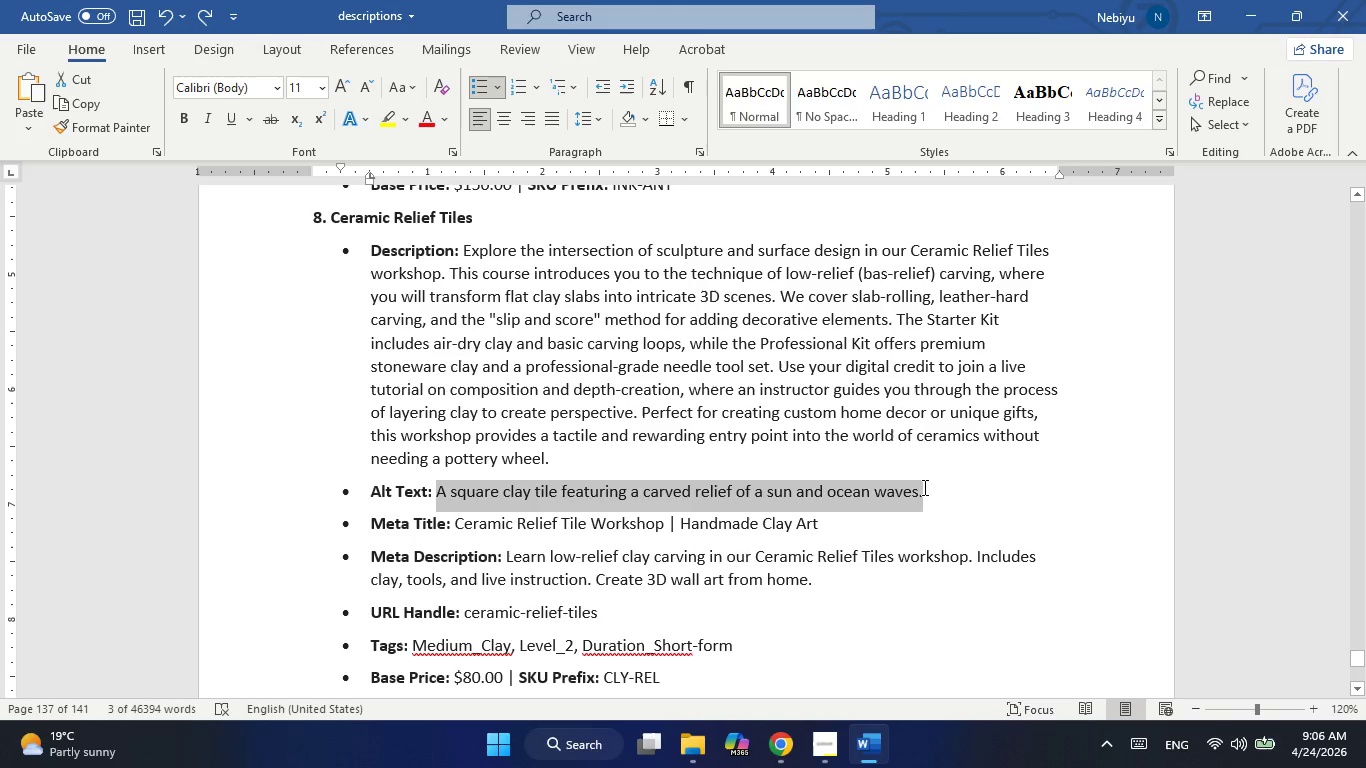 
key(Control+ControlLeft)
 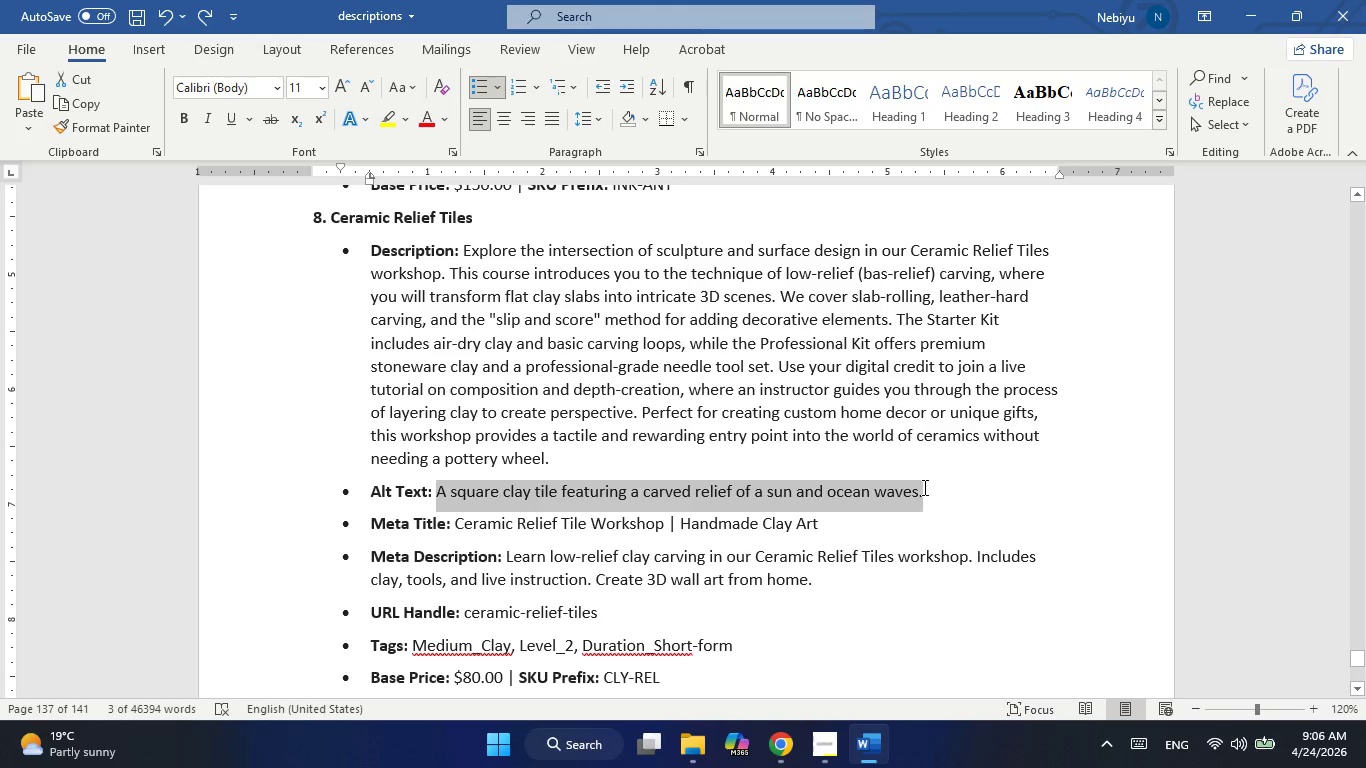 
key(Control+C)
 